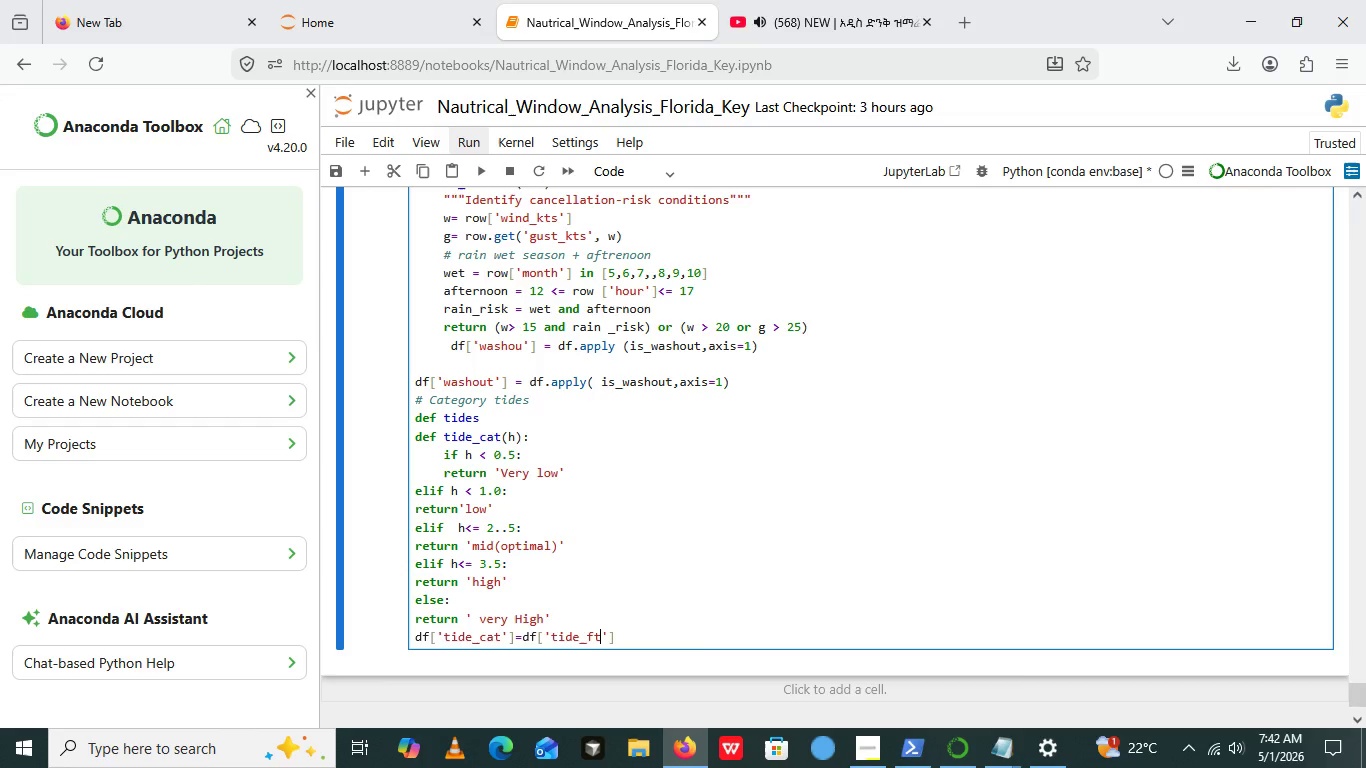 
key(ArrowRight)
 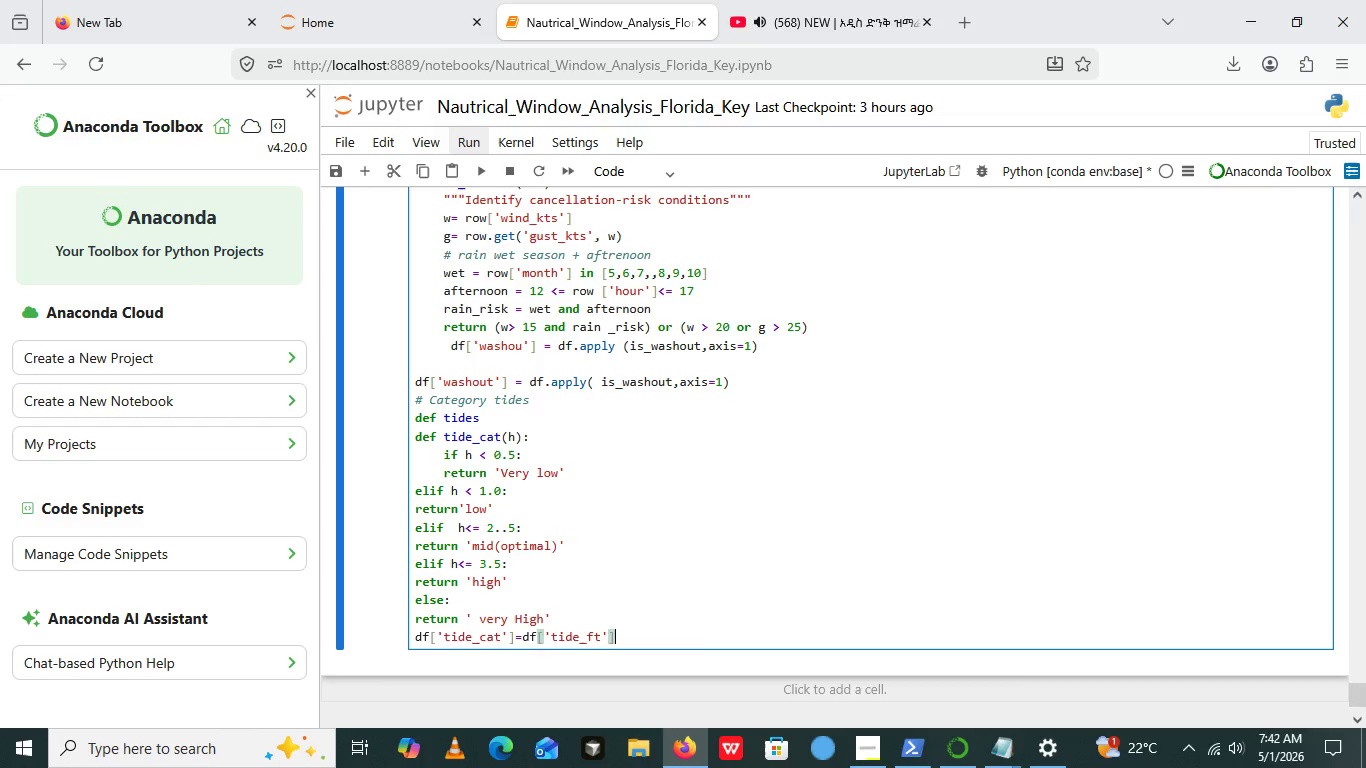 
key(ArrowRight)
 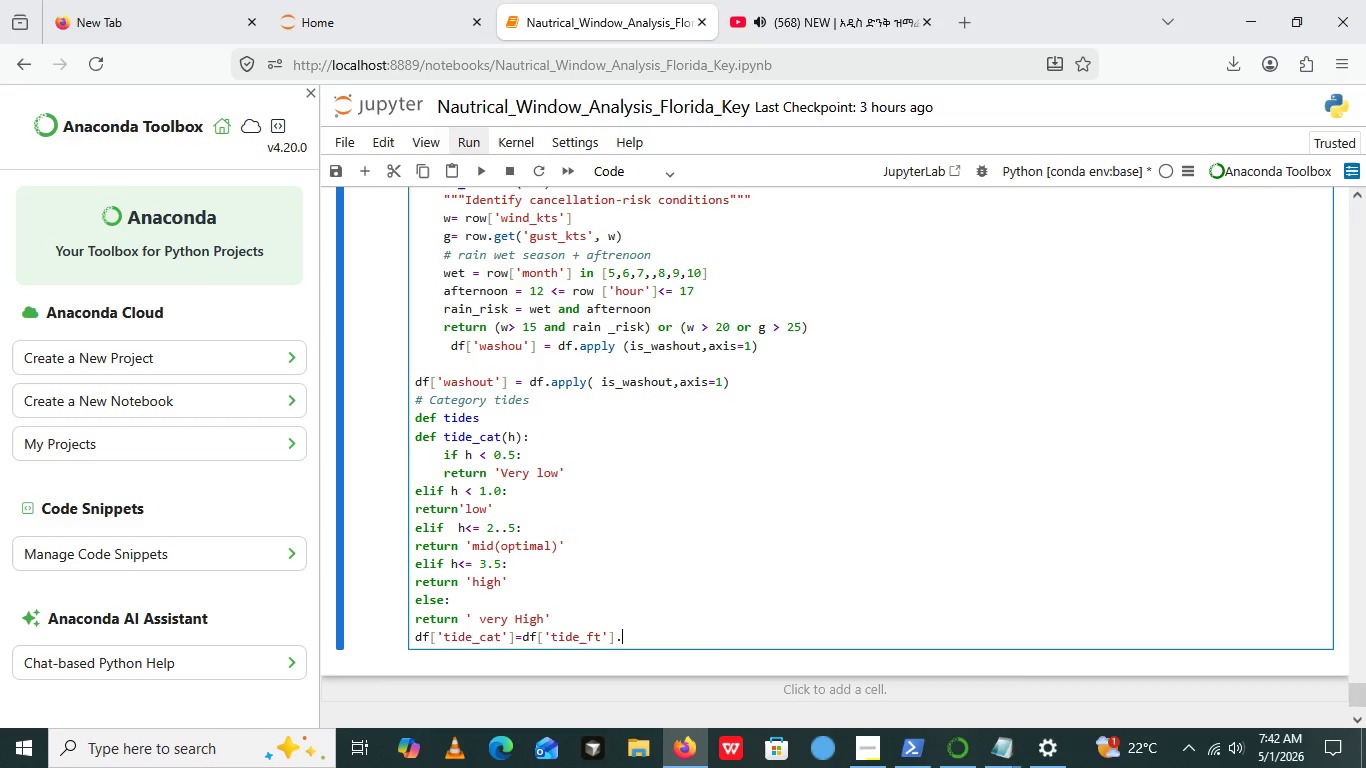 
type(.apply())
 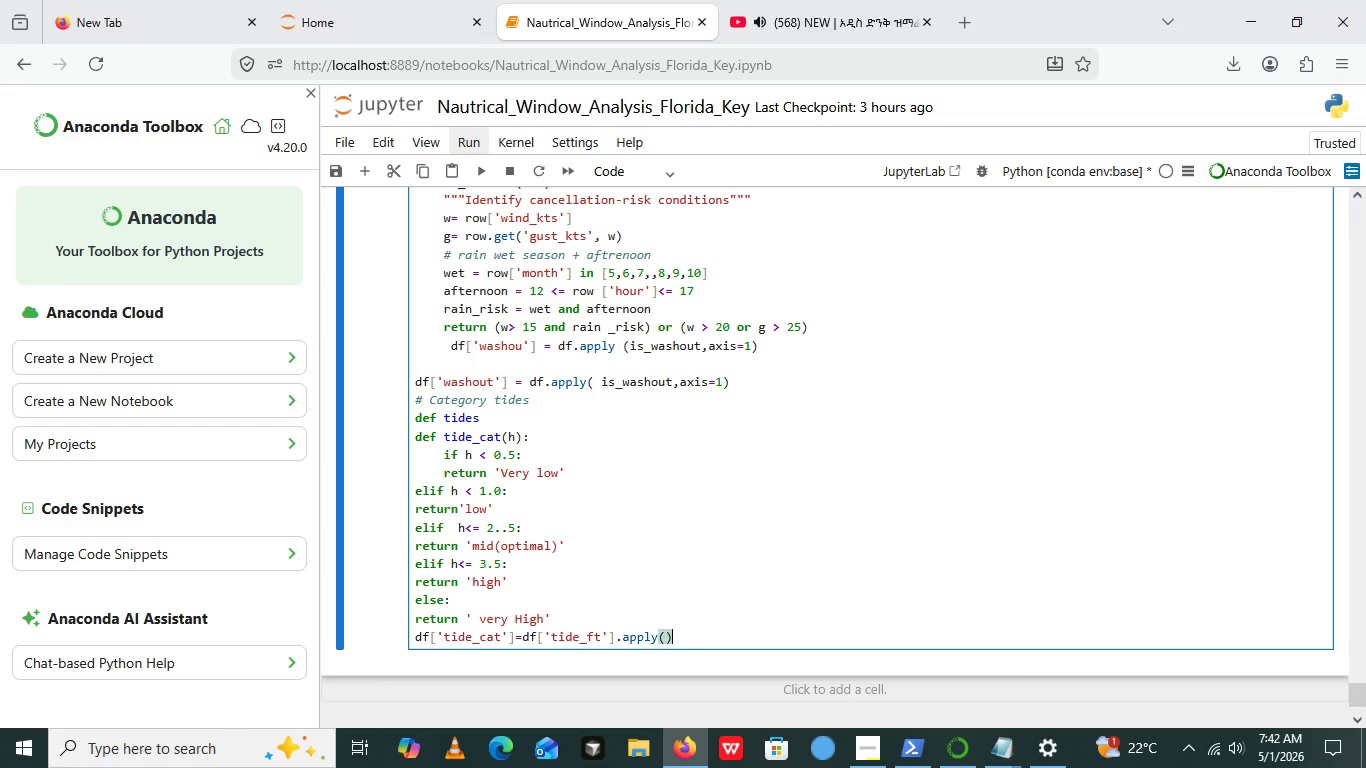 
key(ArrowLeft)
 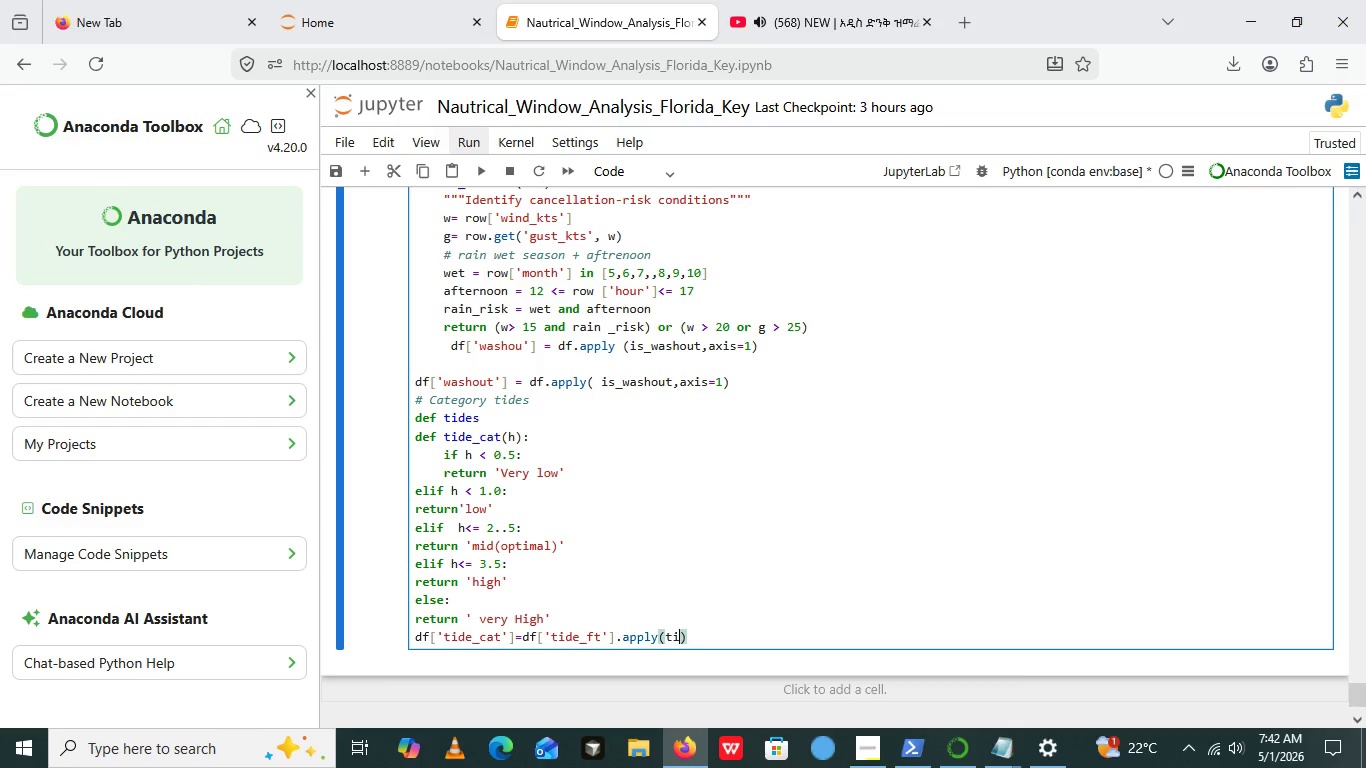 
type(tide)
 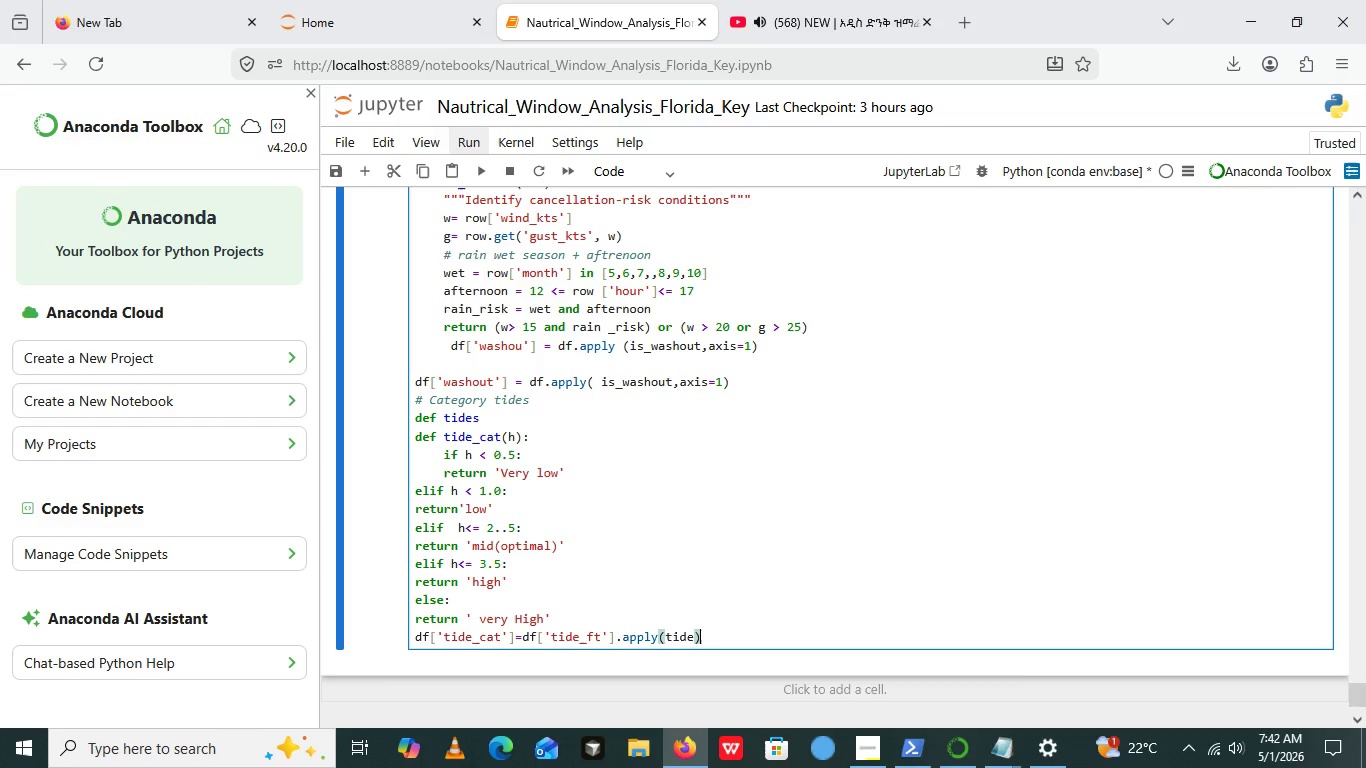 
key(ArrowRight)
 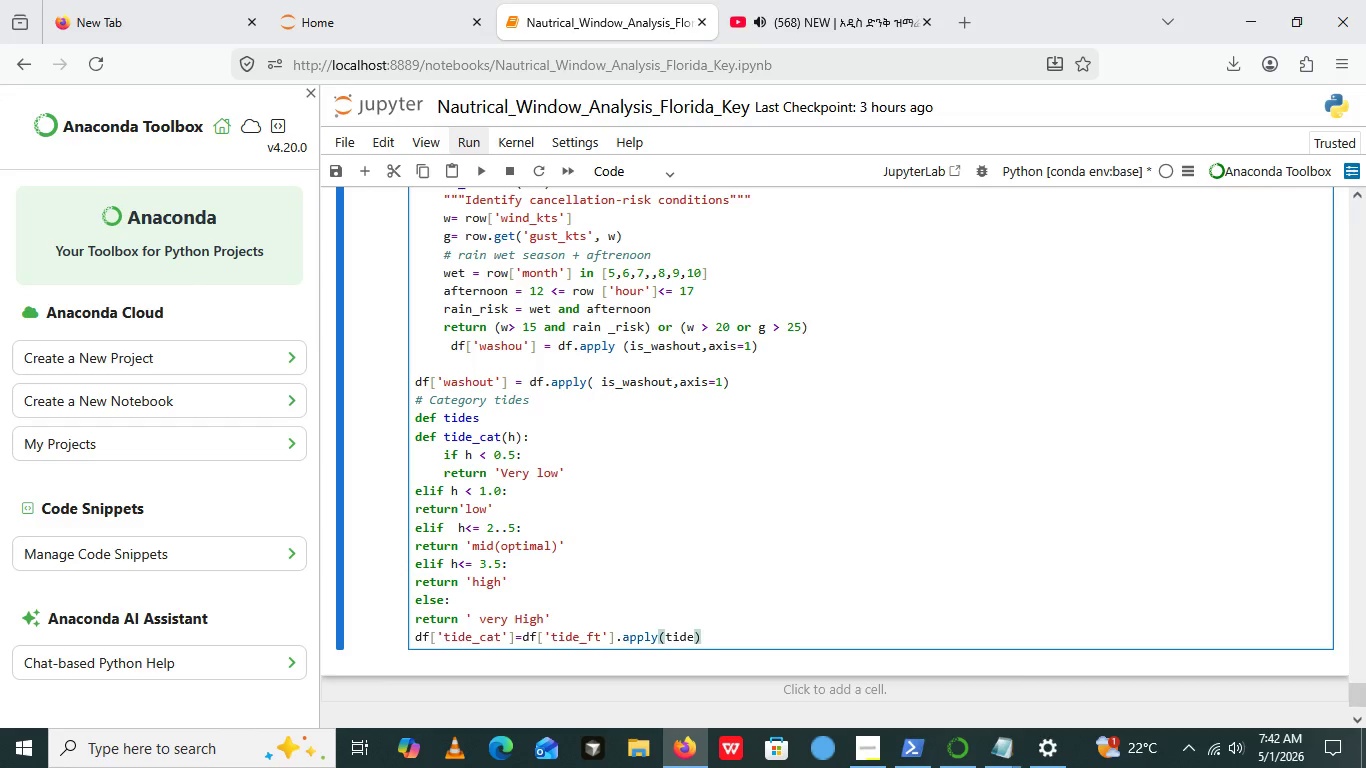 
type(_ct)
 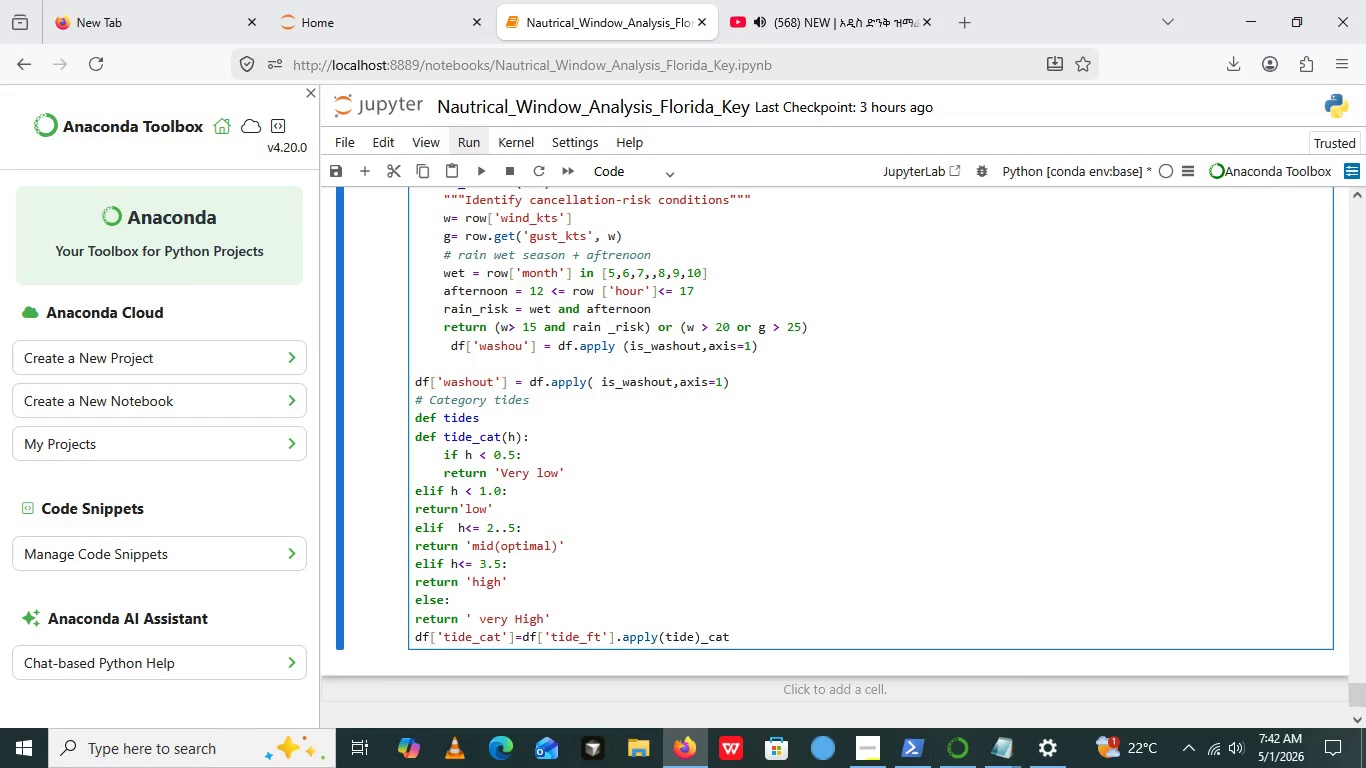 
hold_key(key=A, duration=0.41)
 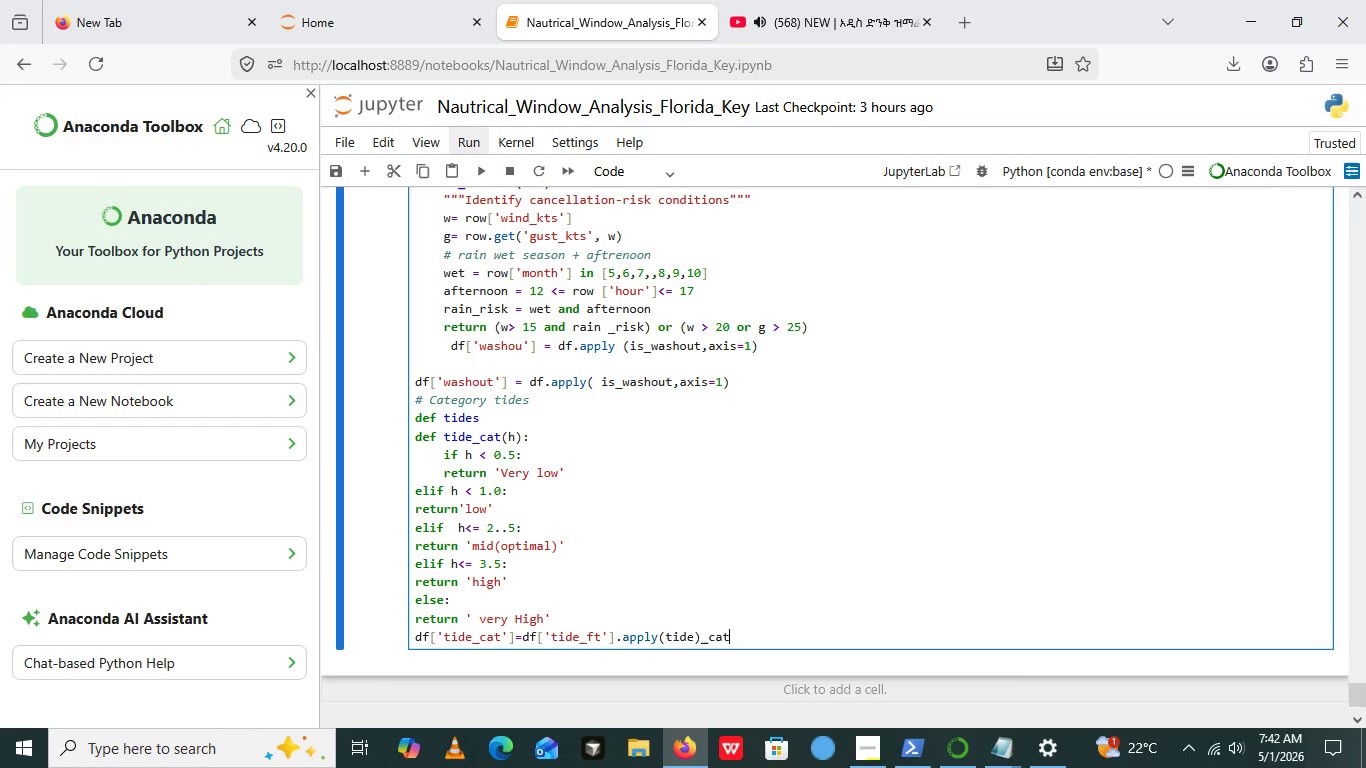 
key(ArrowRight)
 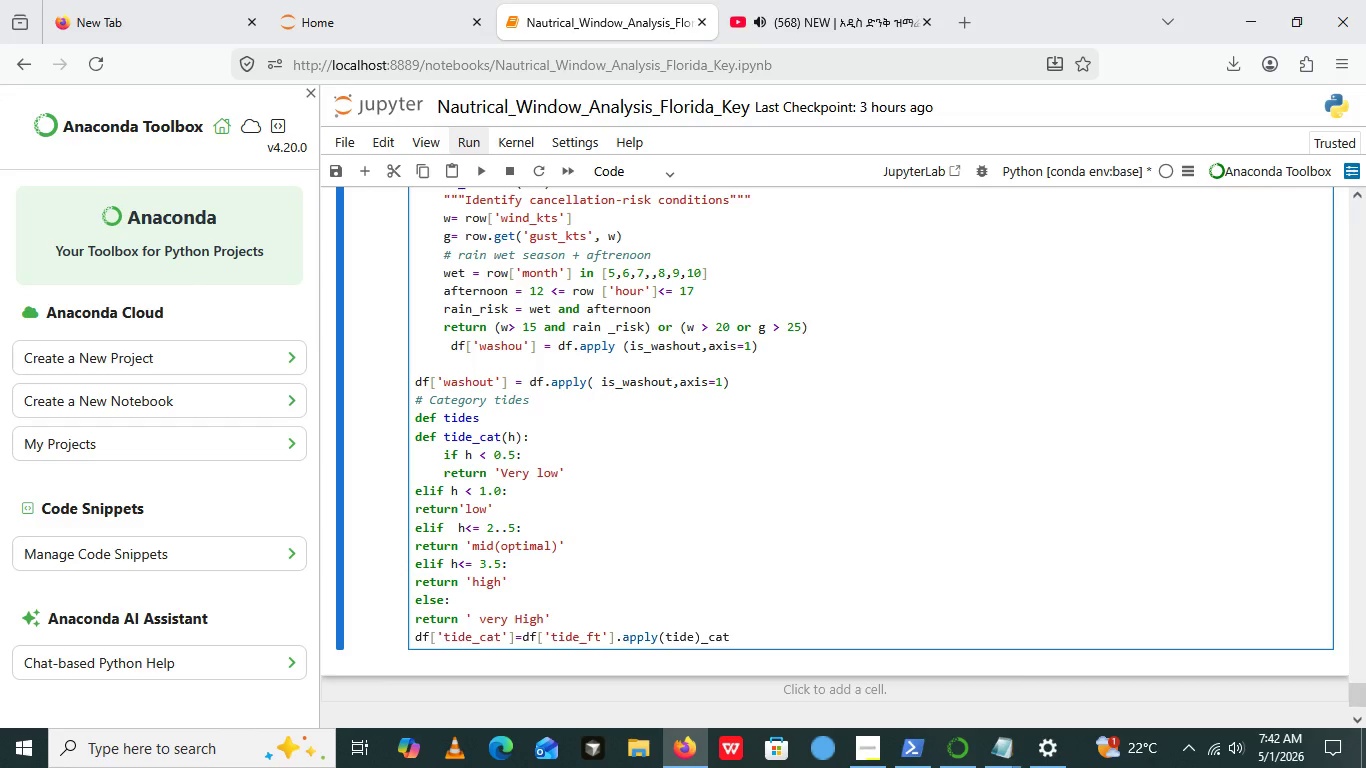 
key(Shift+0)
 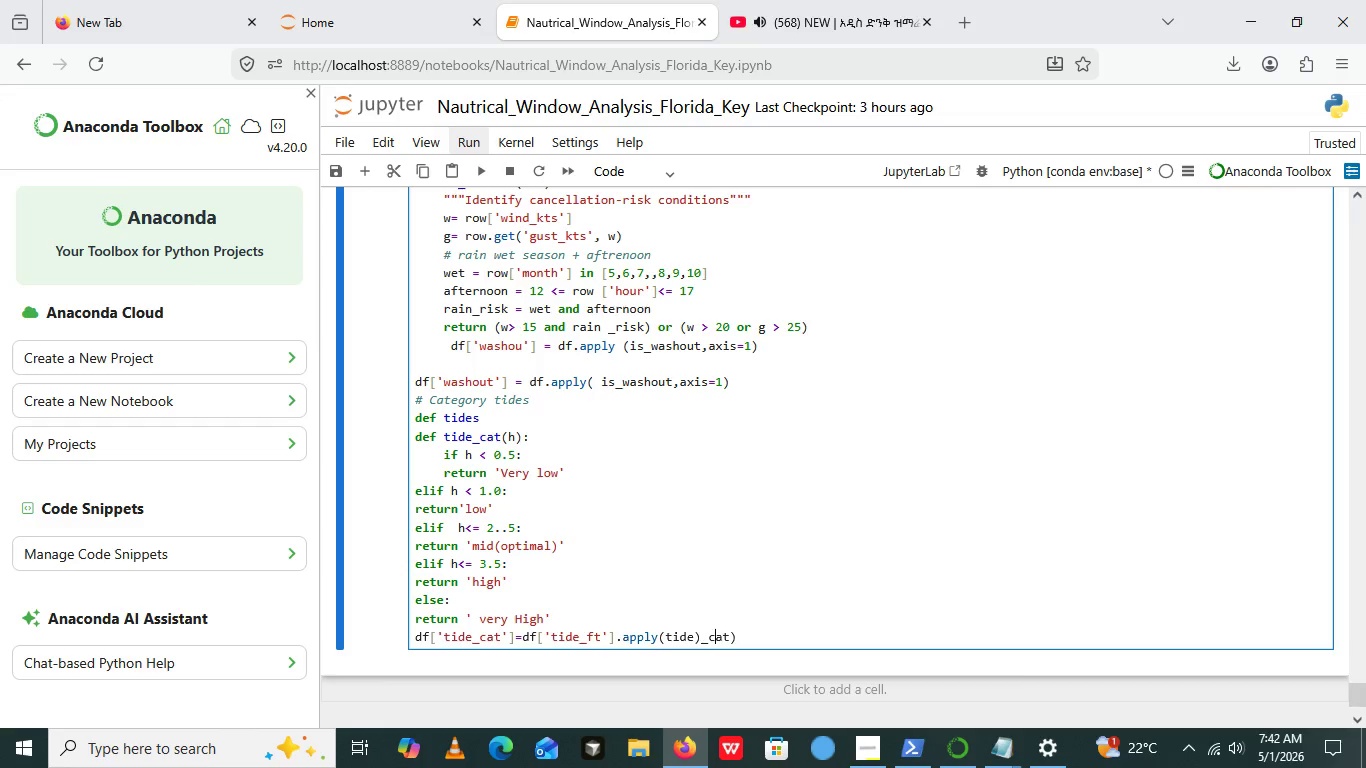 
key(ArrowLeft)
 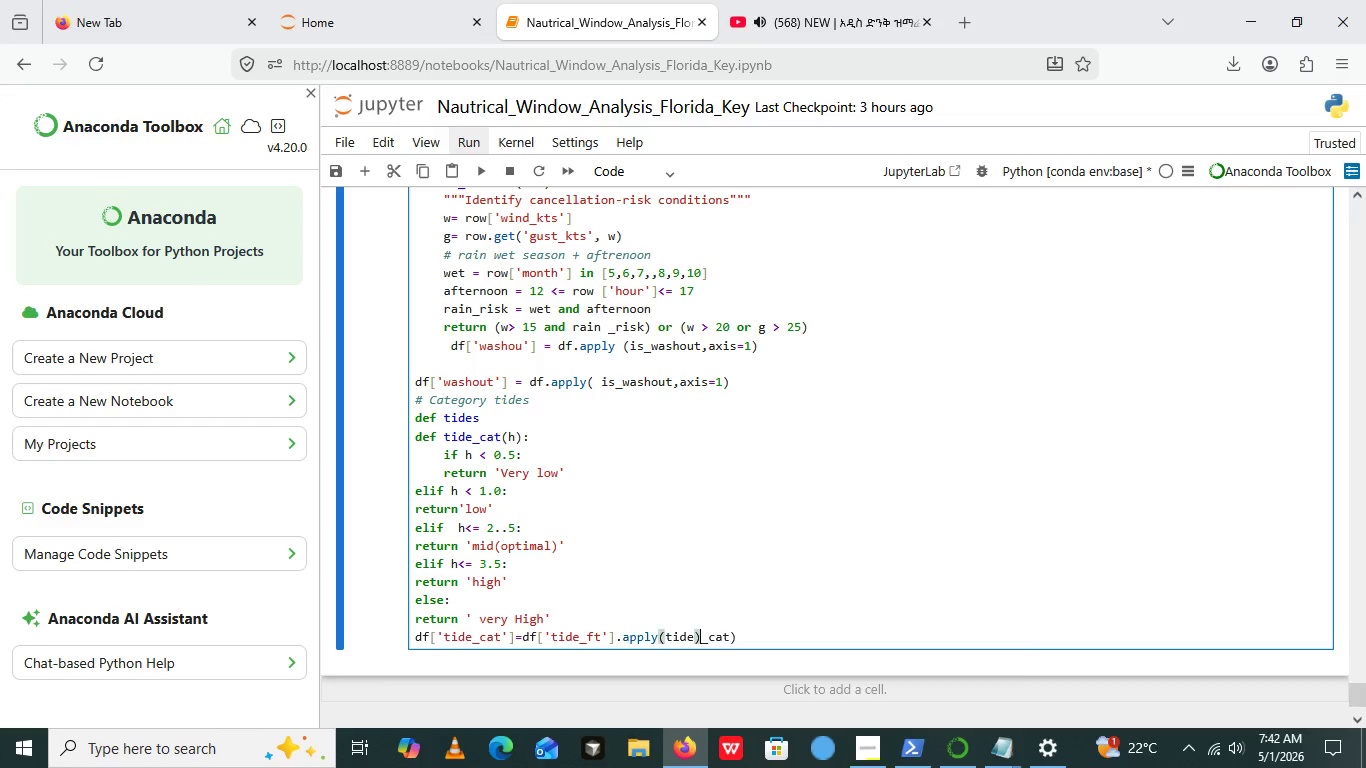 
key(ArrowLeft)
 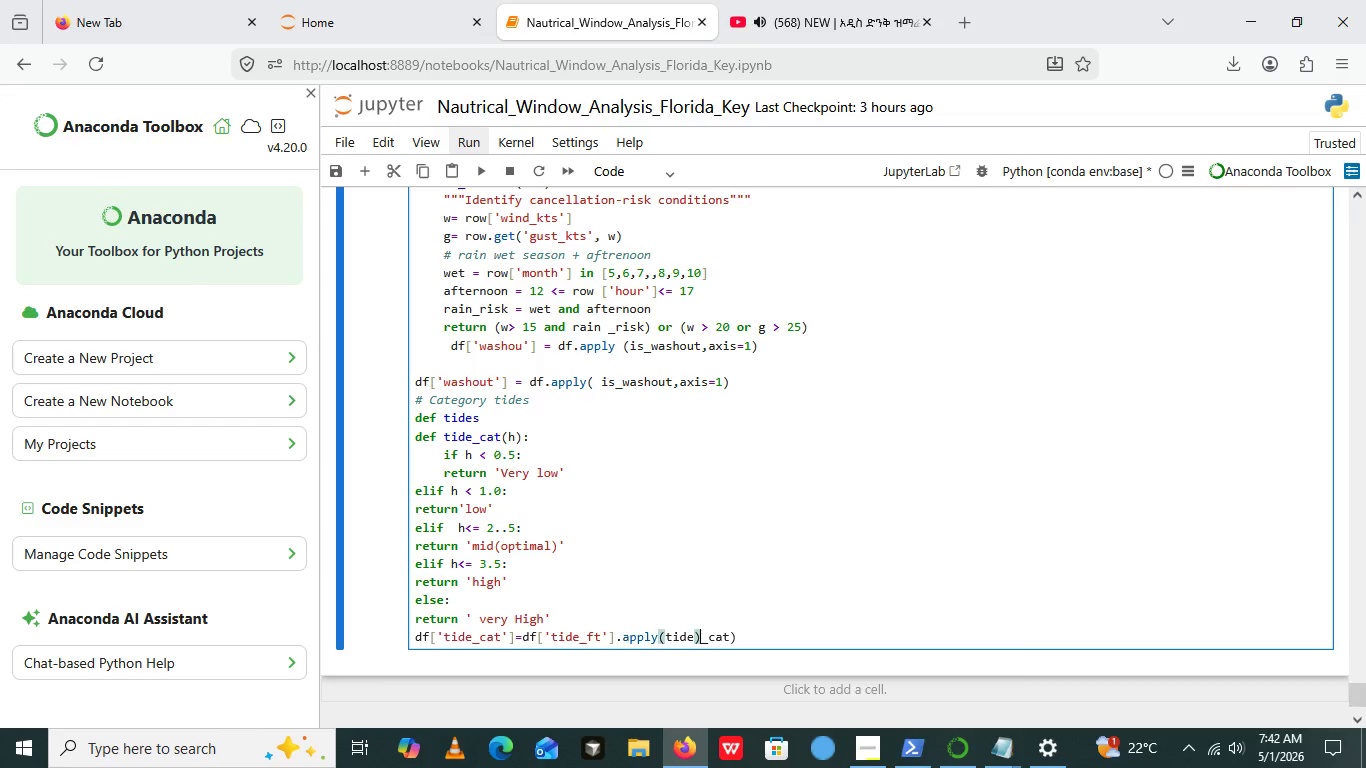 
key(ArrowLeft)
 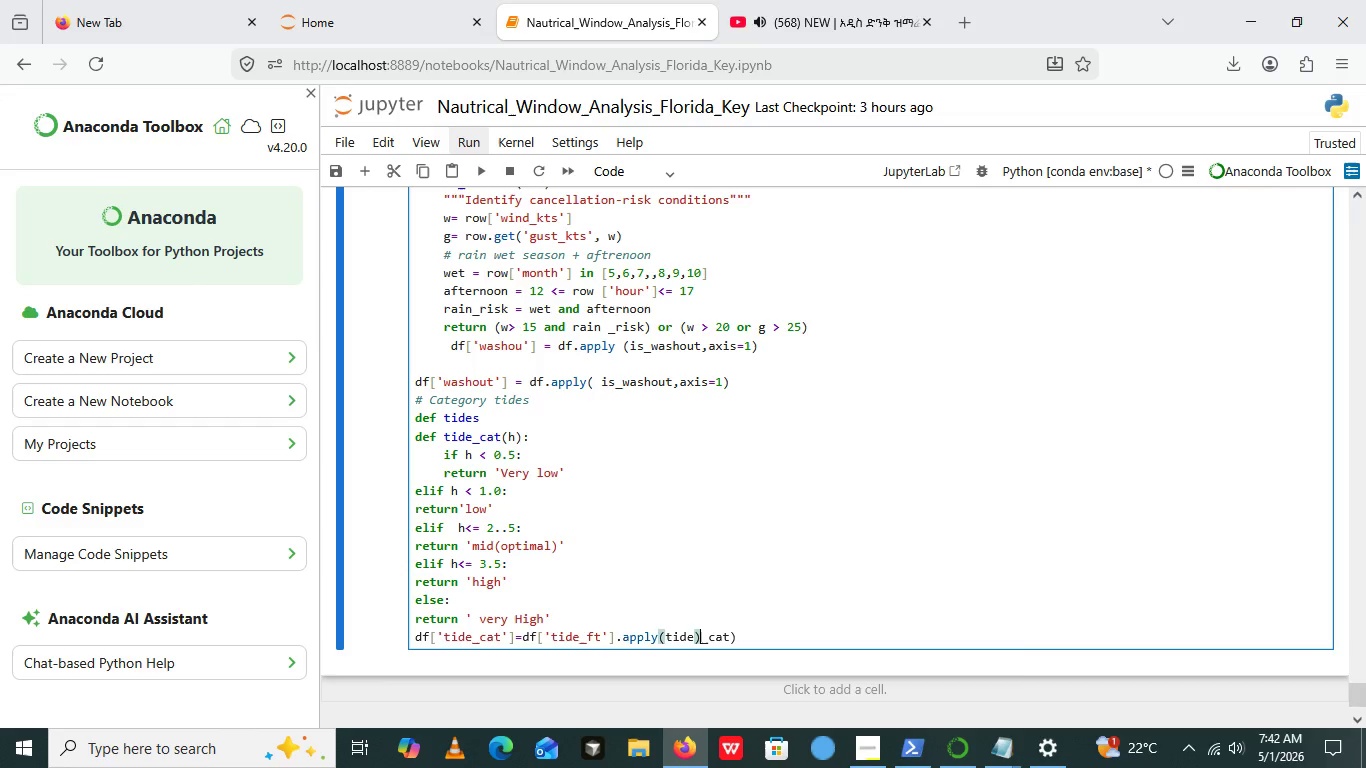 
key(ArrowLeft)
 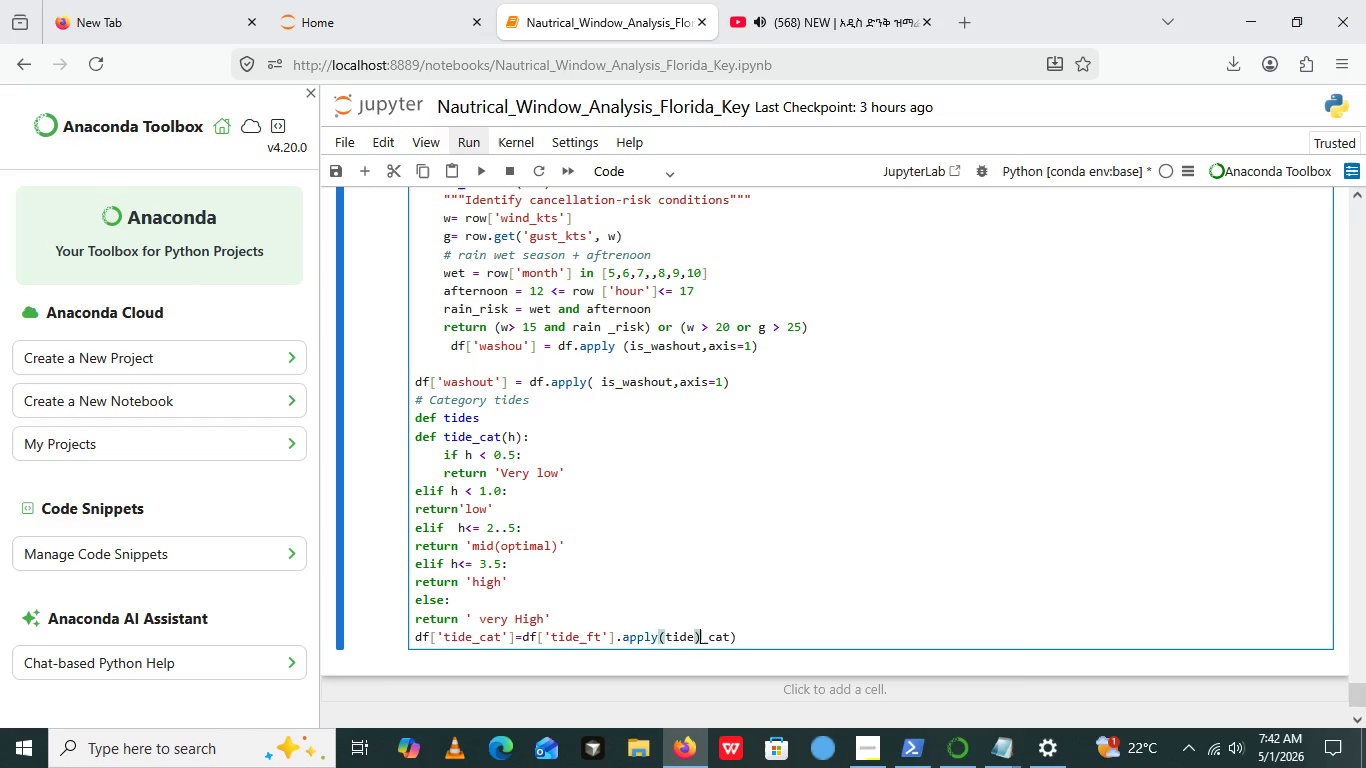 
key(ArrowLeft)
 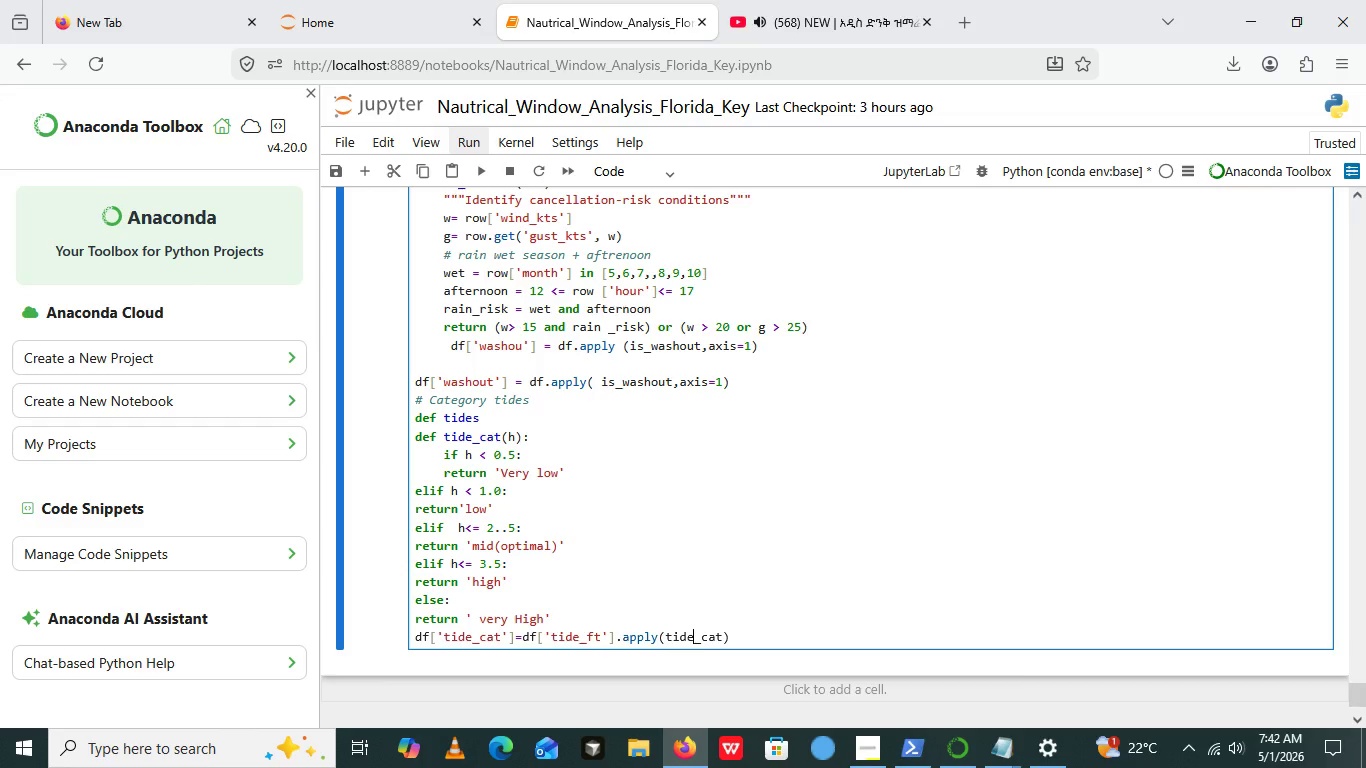 
key(Backspace)
 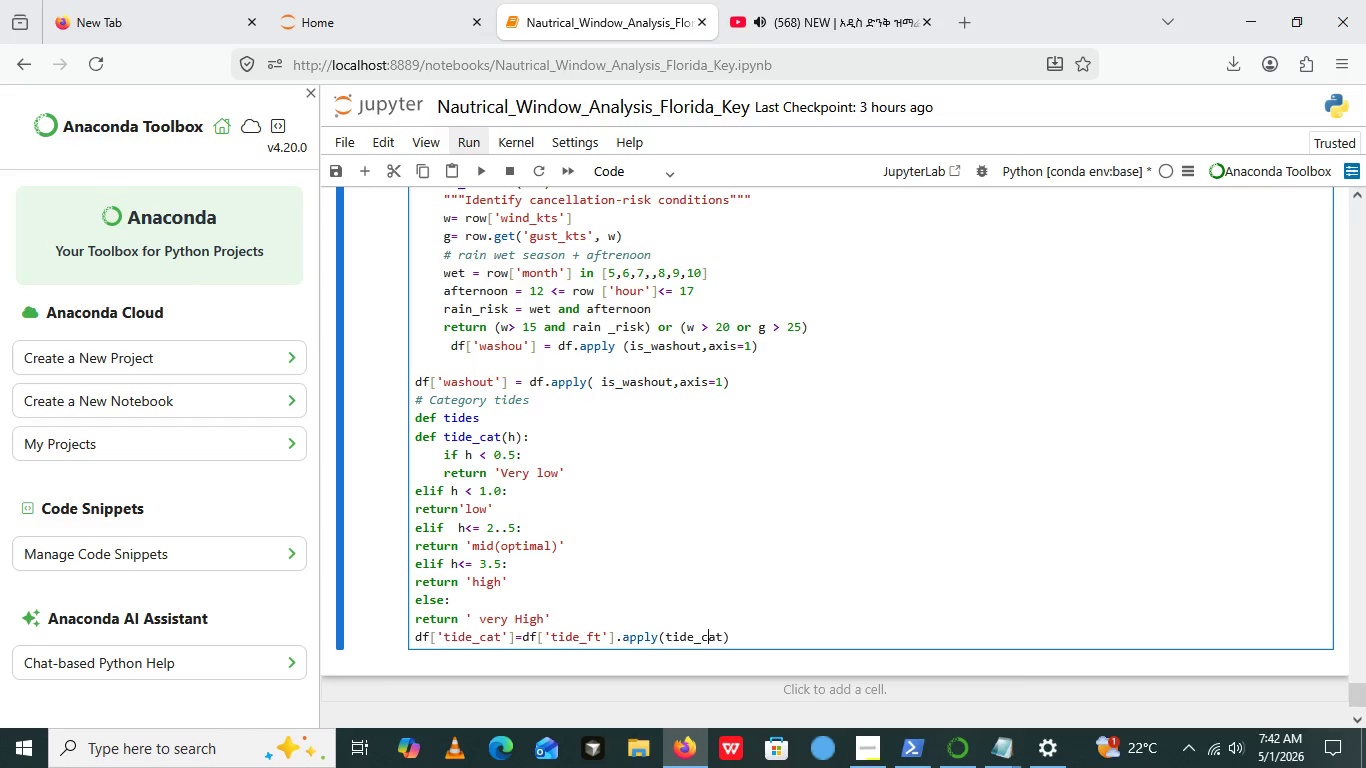 
key(ArrowRight)
 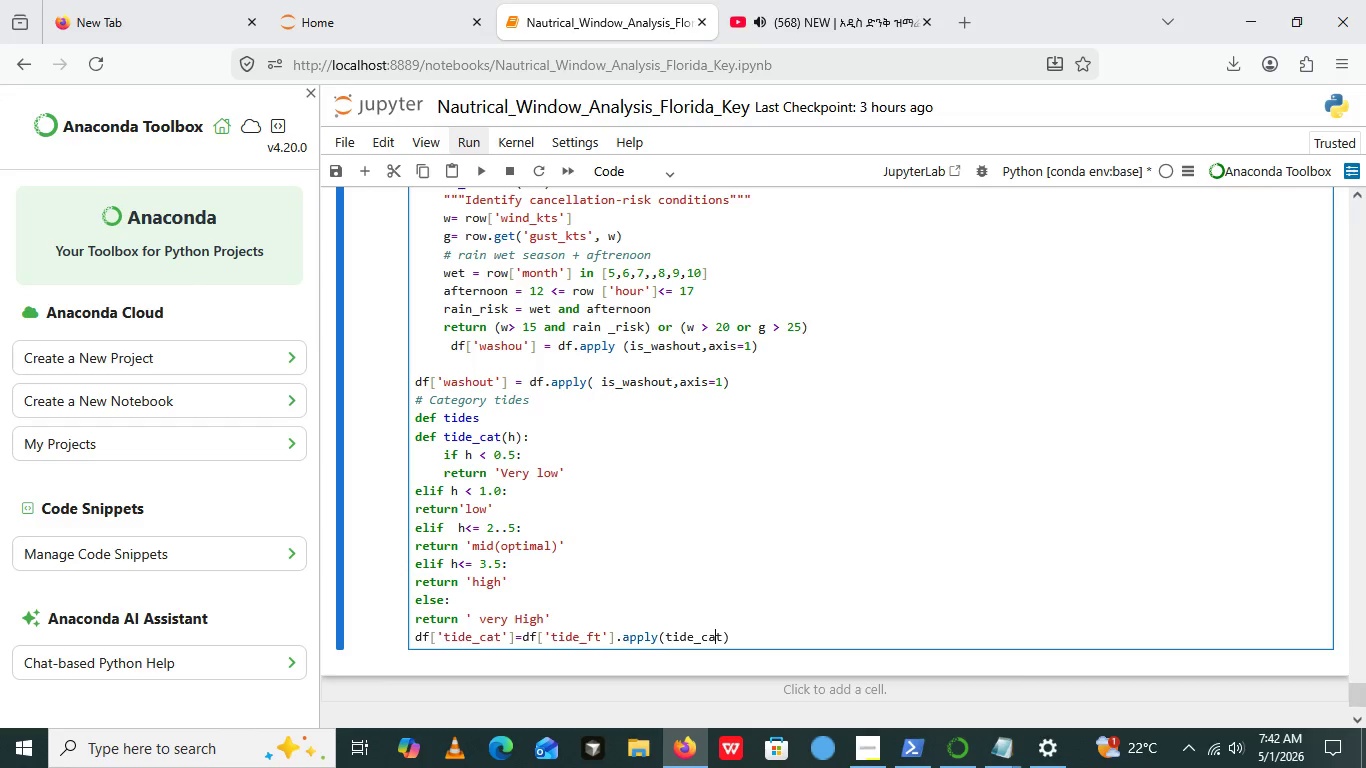 
key(ArrowRight)
 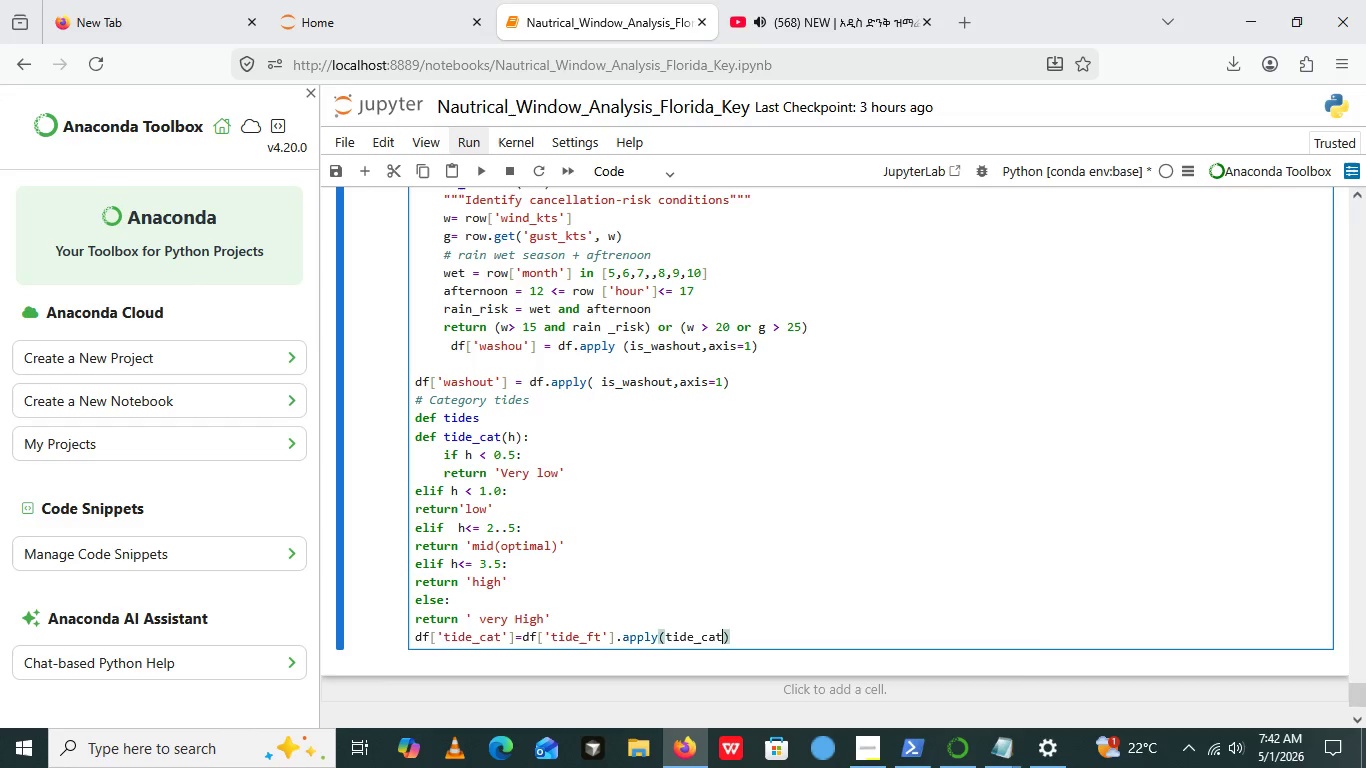 
key(ArrowRight)
 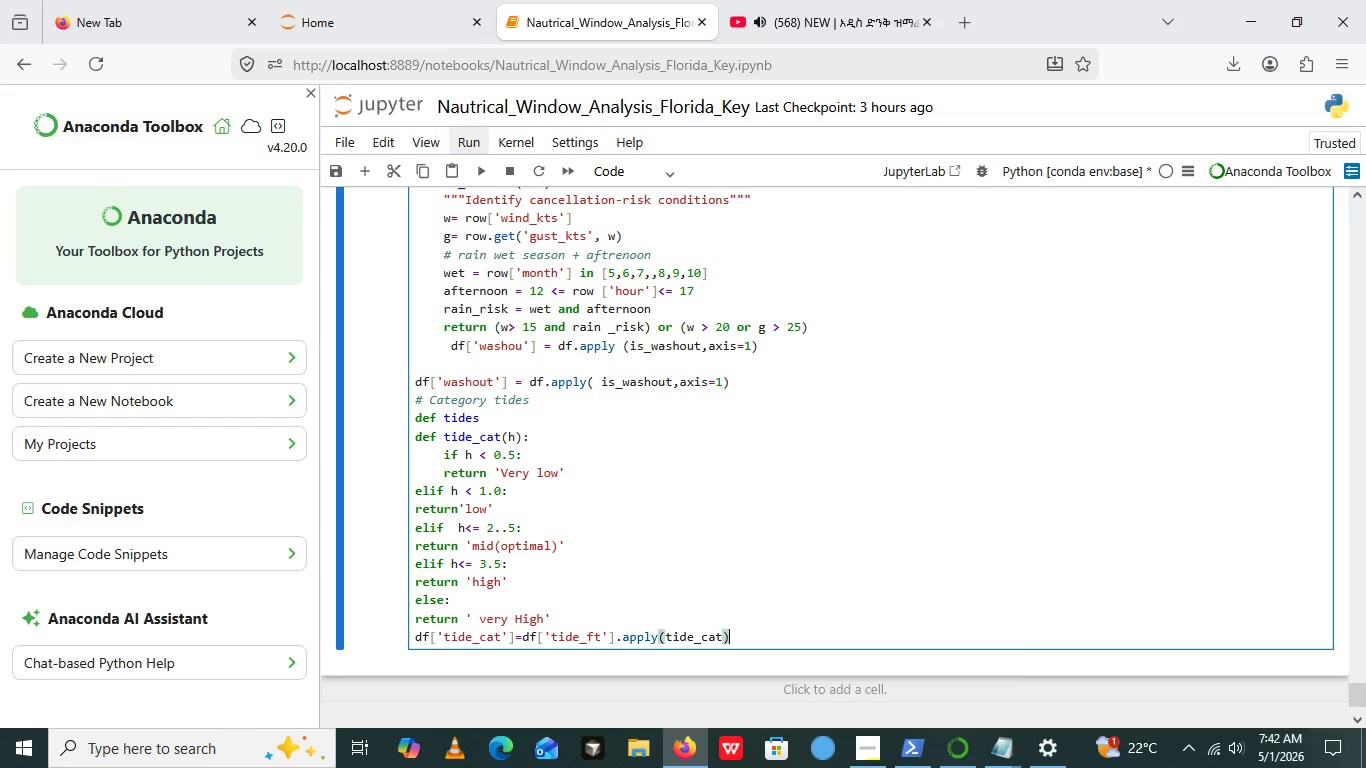 
key(ArrowRight)
 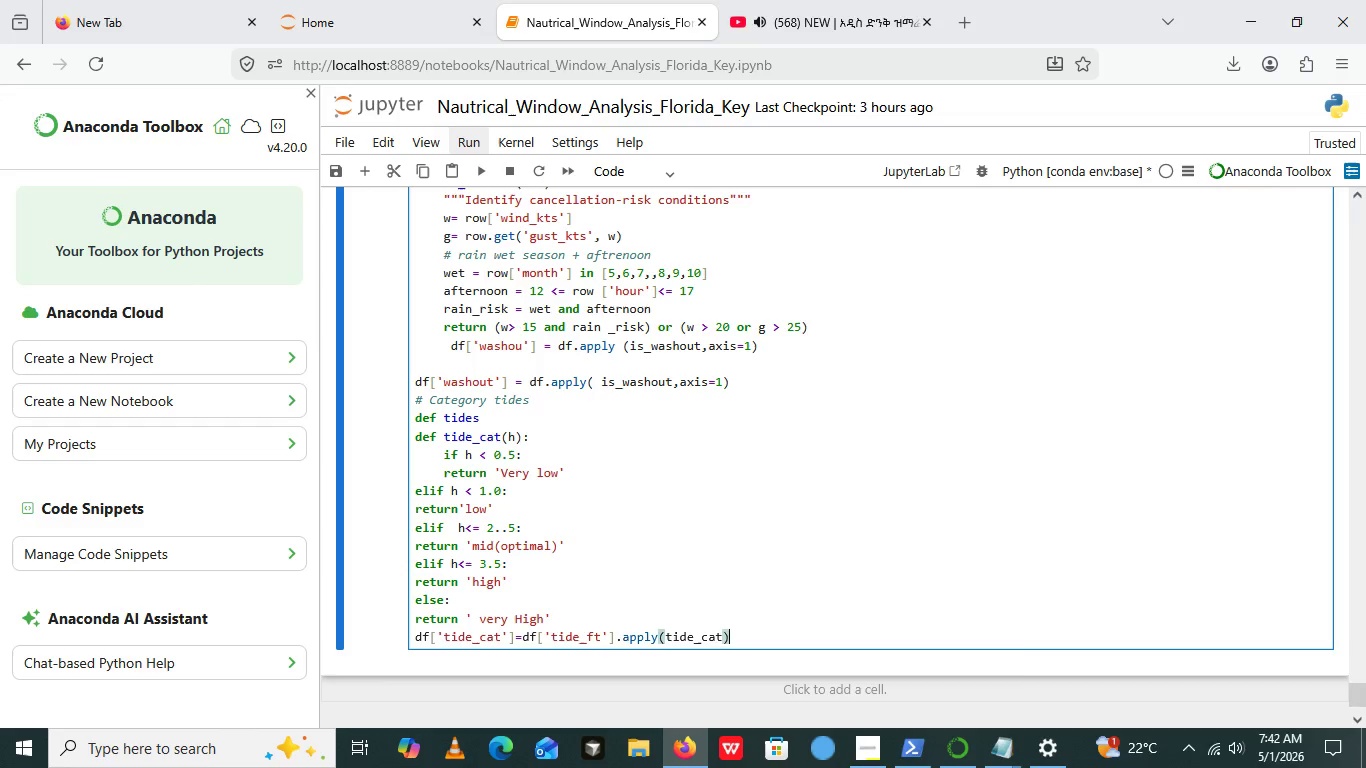 
key(ArrowRight)
 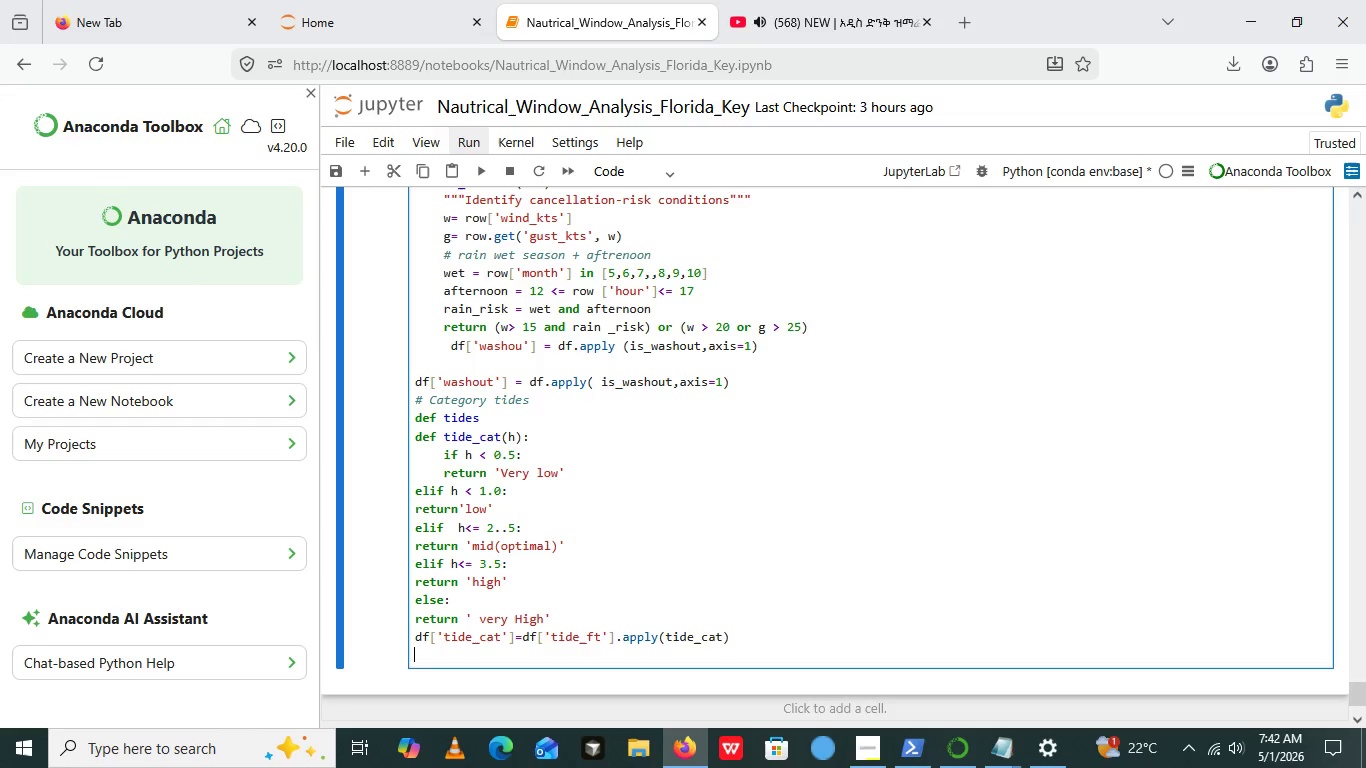 
key(Enter)
 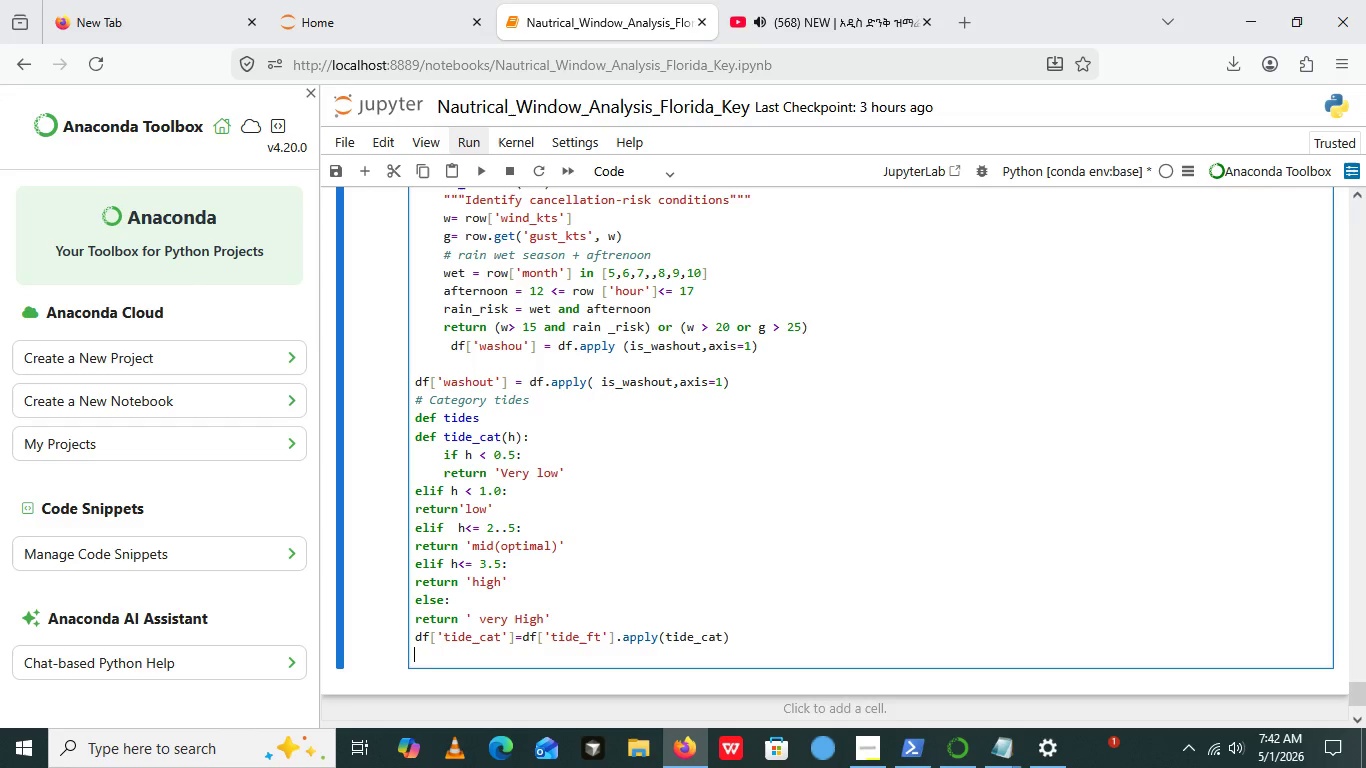 
type(# cCalculate washout probability by tide category)
 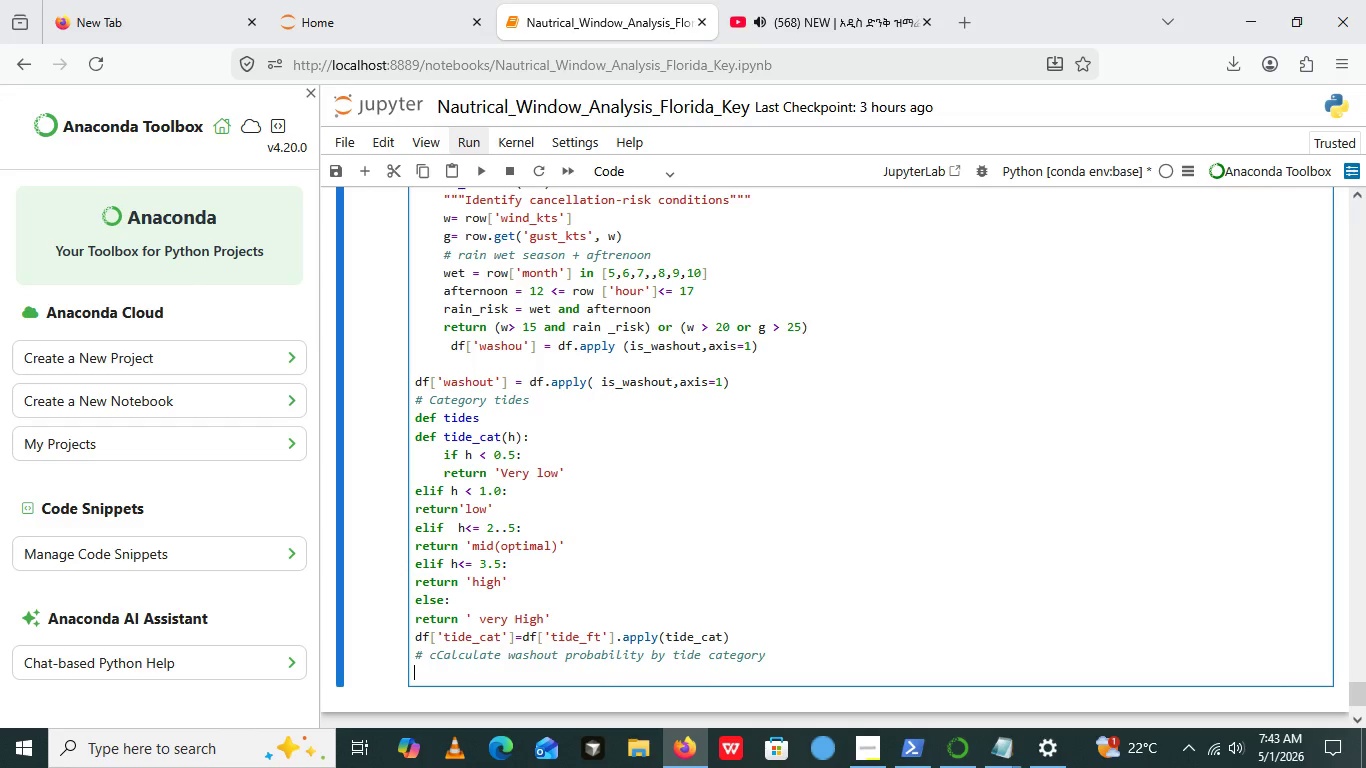 
key(Enter)
 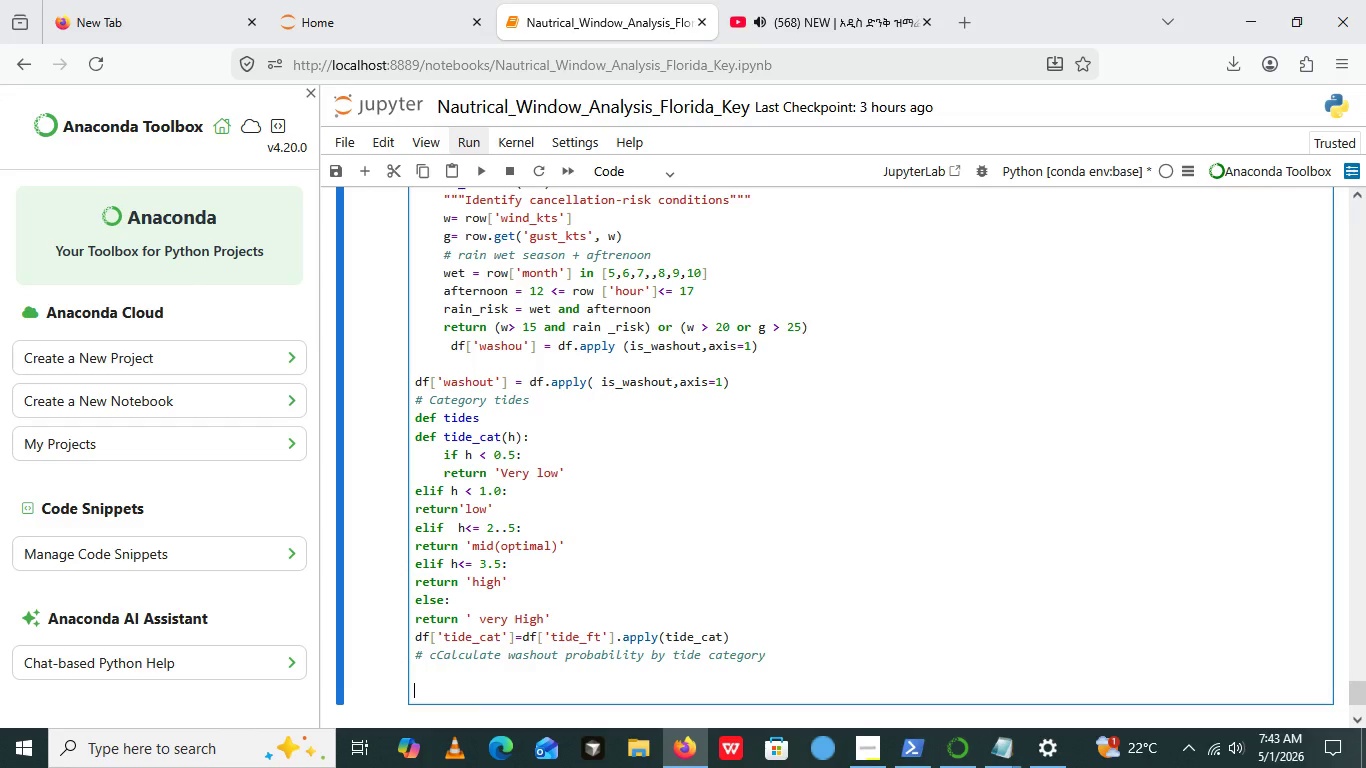 
key(Enter)
 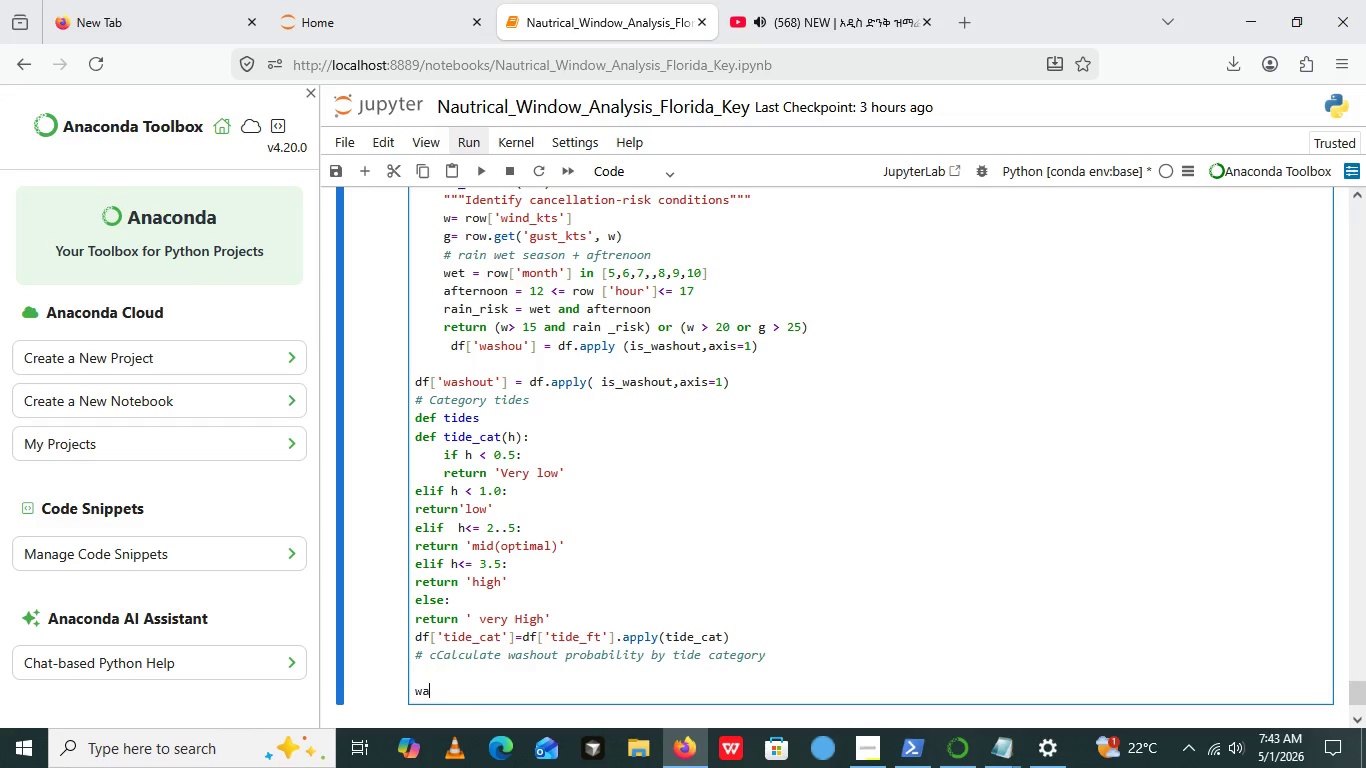 
type(washout)
key(Backspace)
key(Backspace)
key(Backspace)
key(Backspace)
key(Backspace)
key(Backspace)
key(Backspace)
key(Backspace)
type(washout_by+tide)
key(Backspace)
key(Backspace)
key(Backspace)
key(Backspace)
key(Backspace)
type(_tide =)
 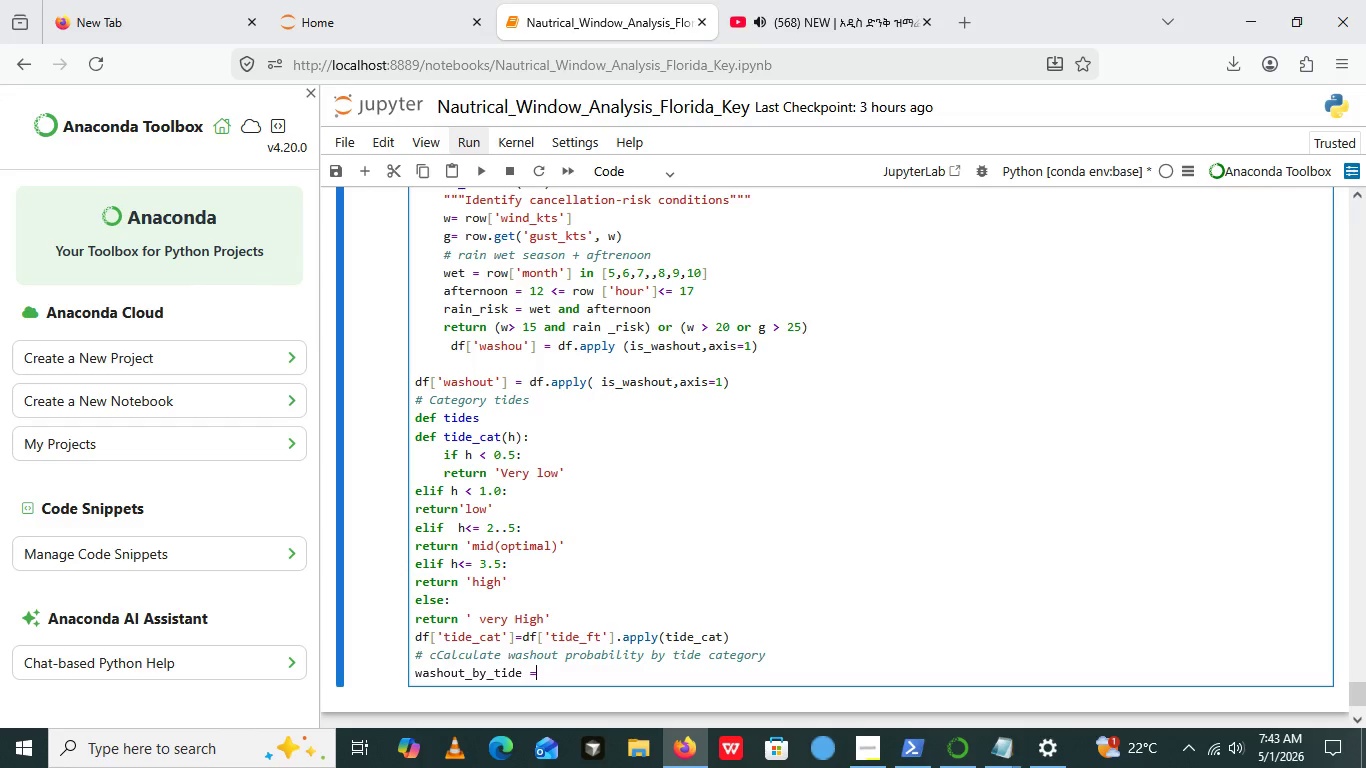 
type(dg)
key(Backspace)
type(f.groupby[])
 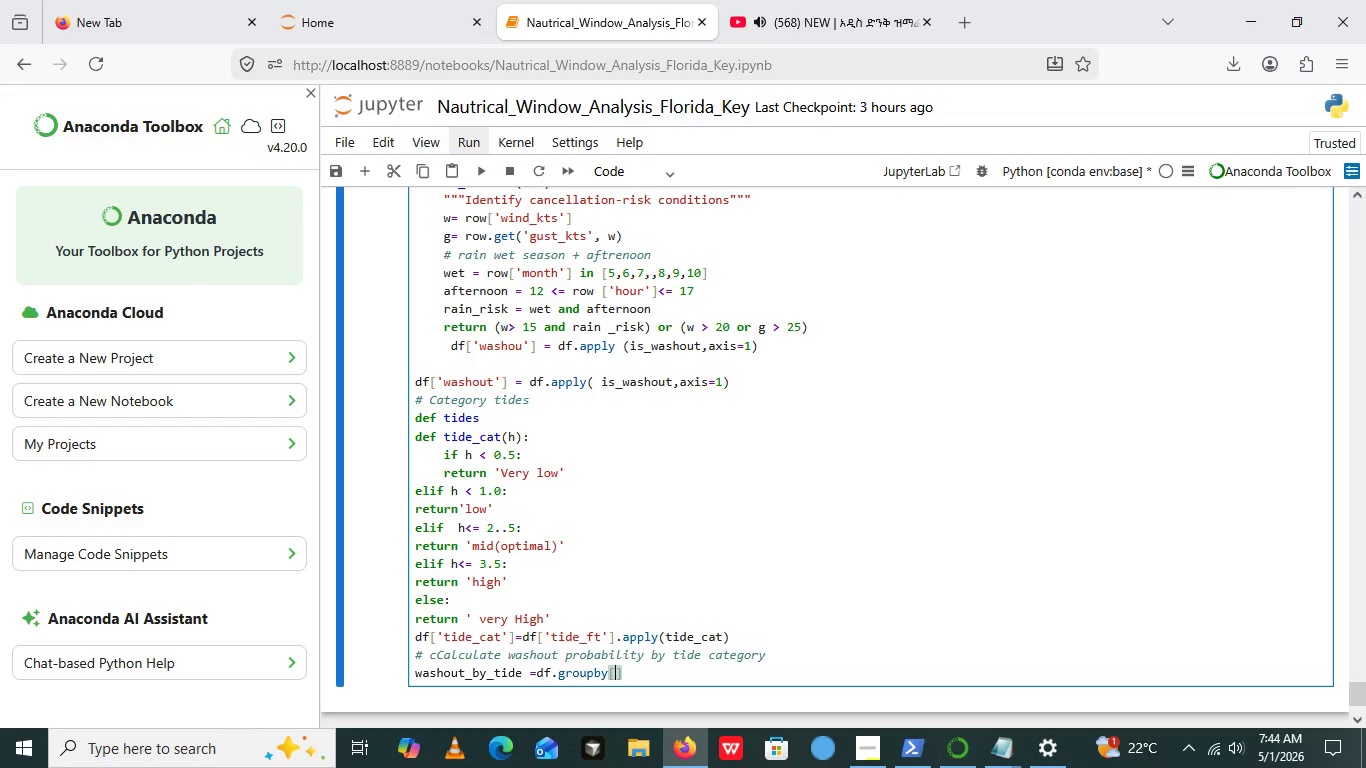 
key(ArrowLeft)
 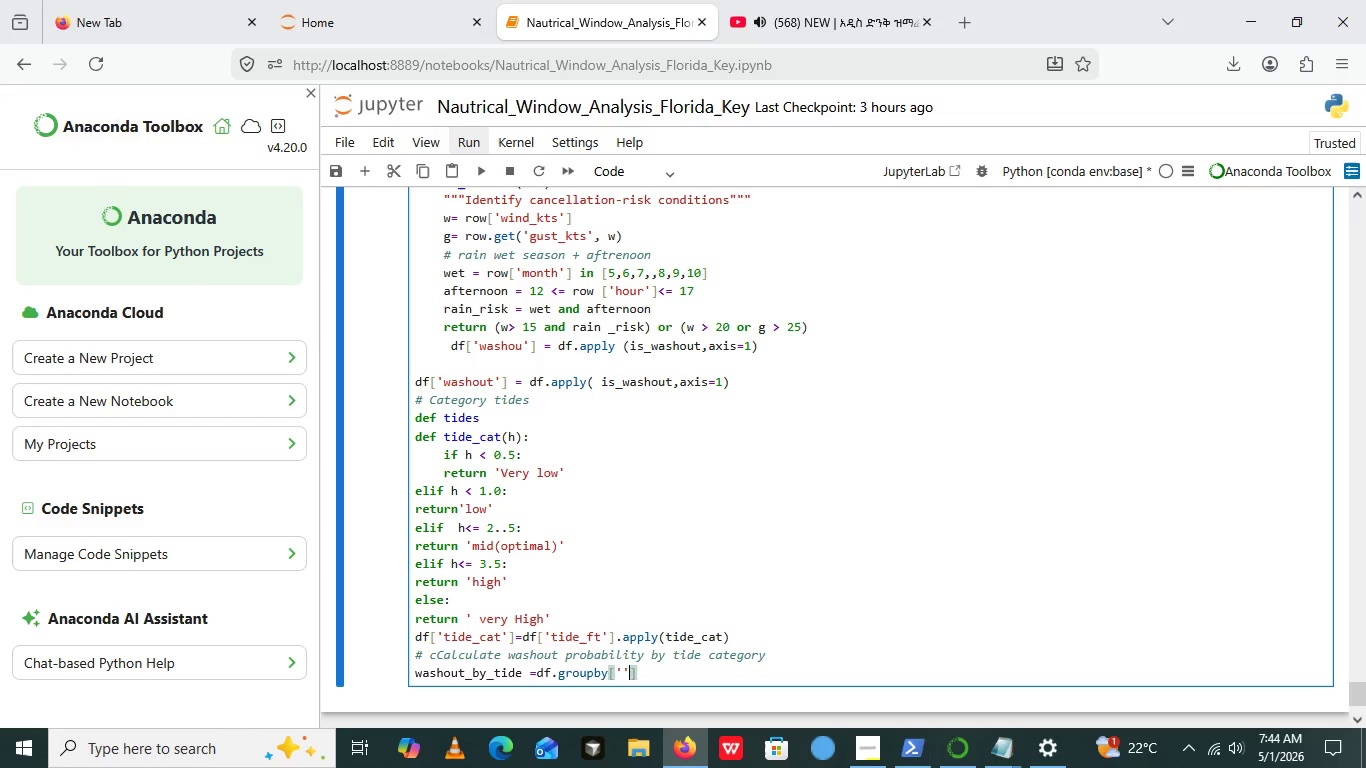 
key(Quote)
 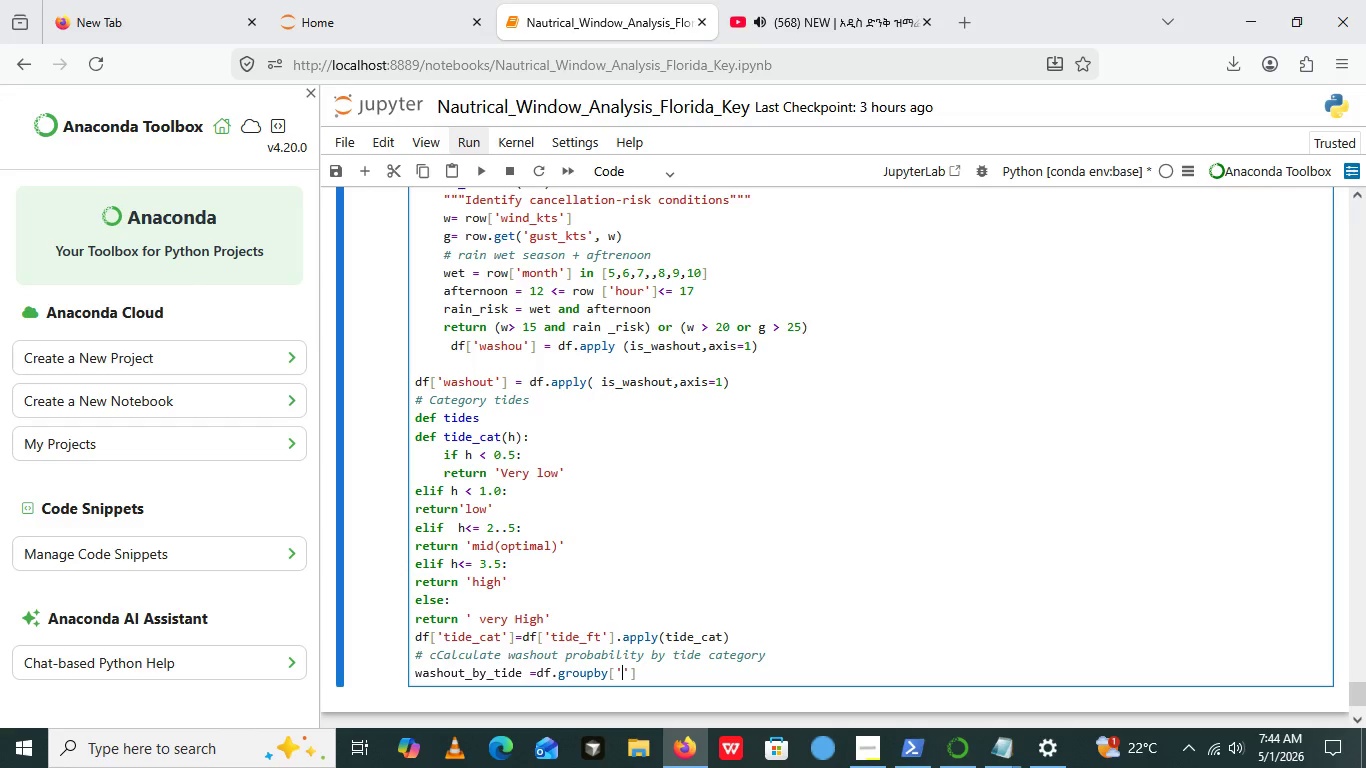 
key(Quote)
 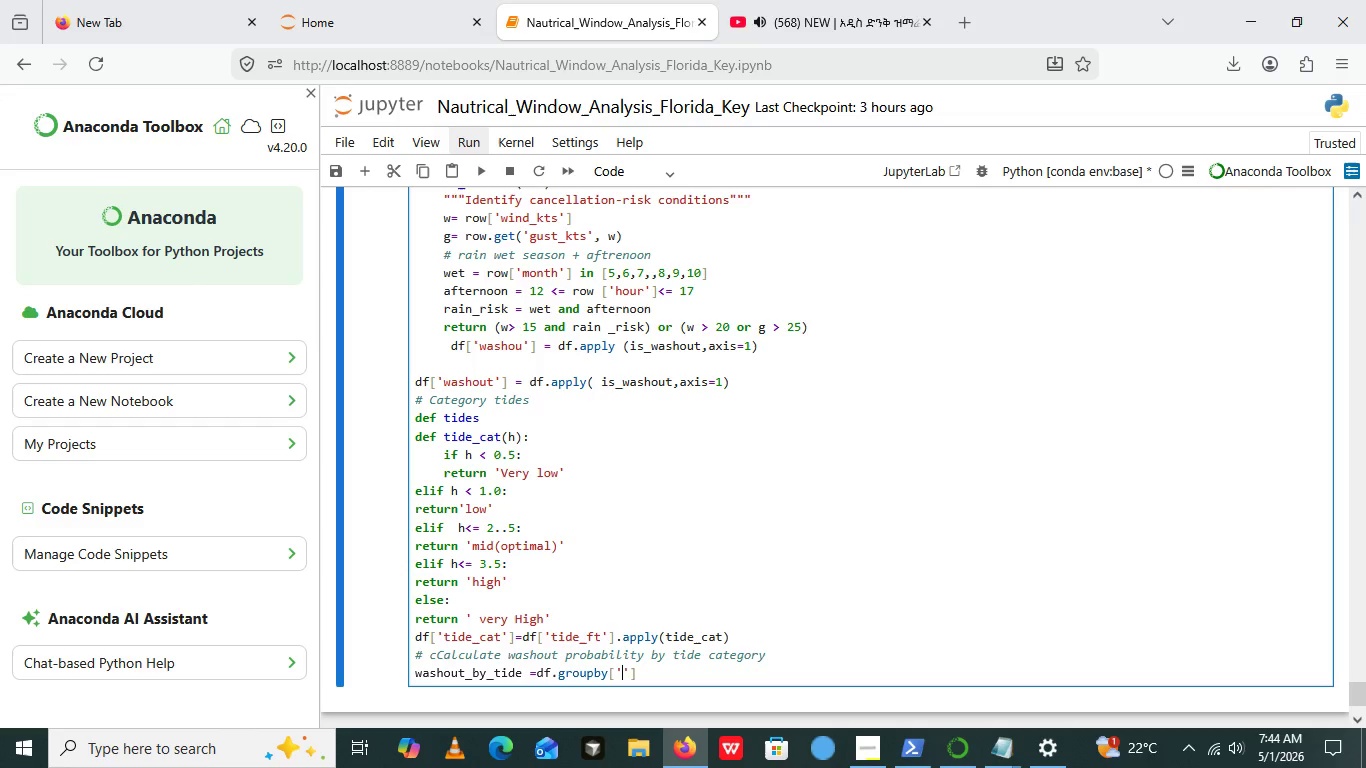 
key(ArrowLeft)
 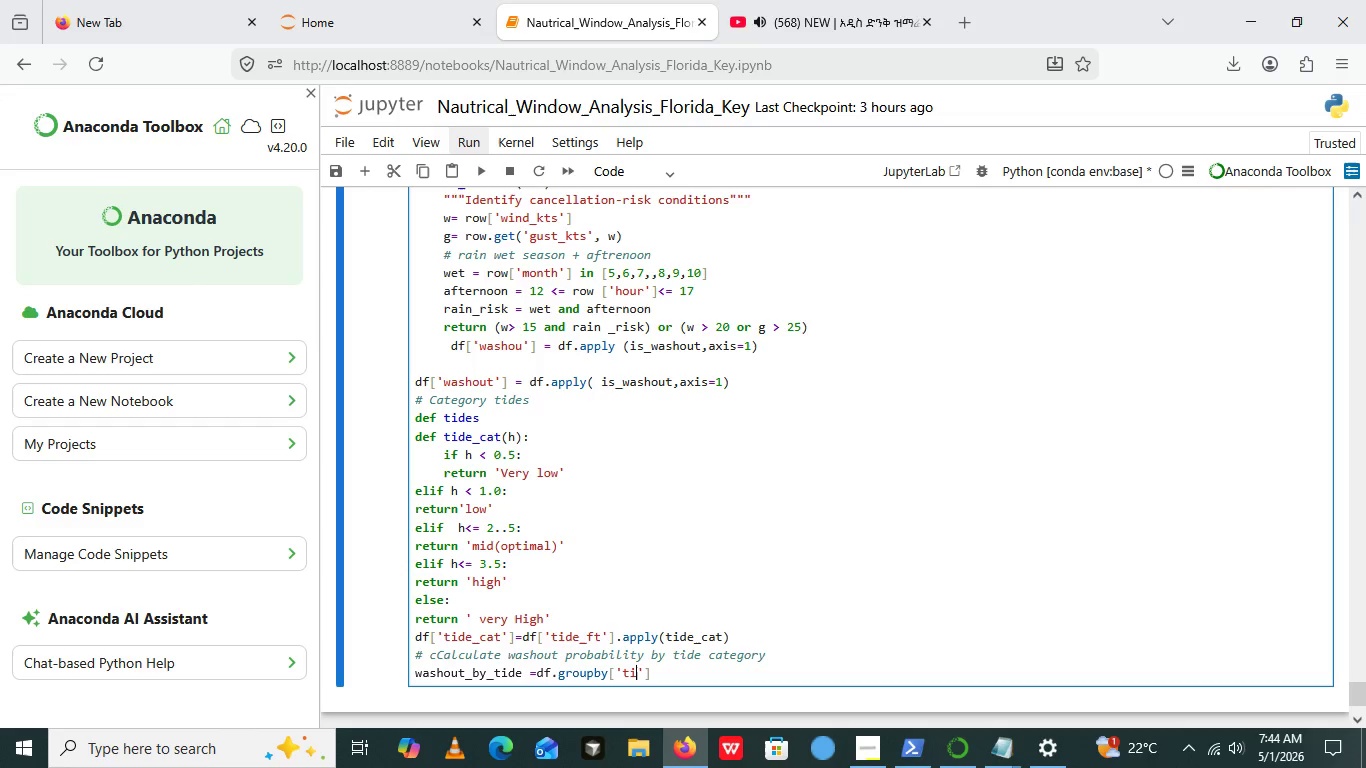 
type(tide_)
 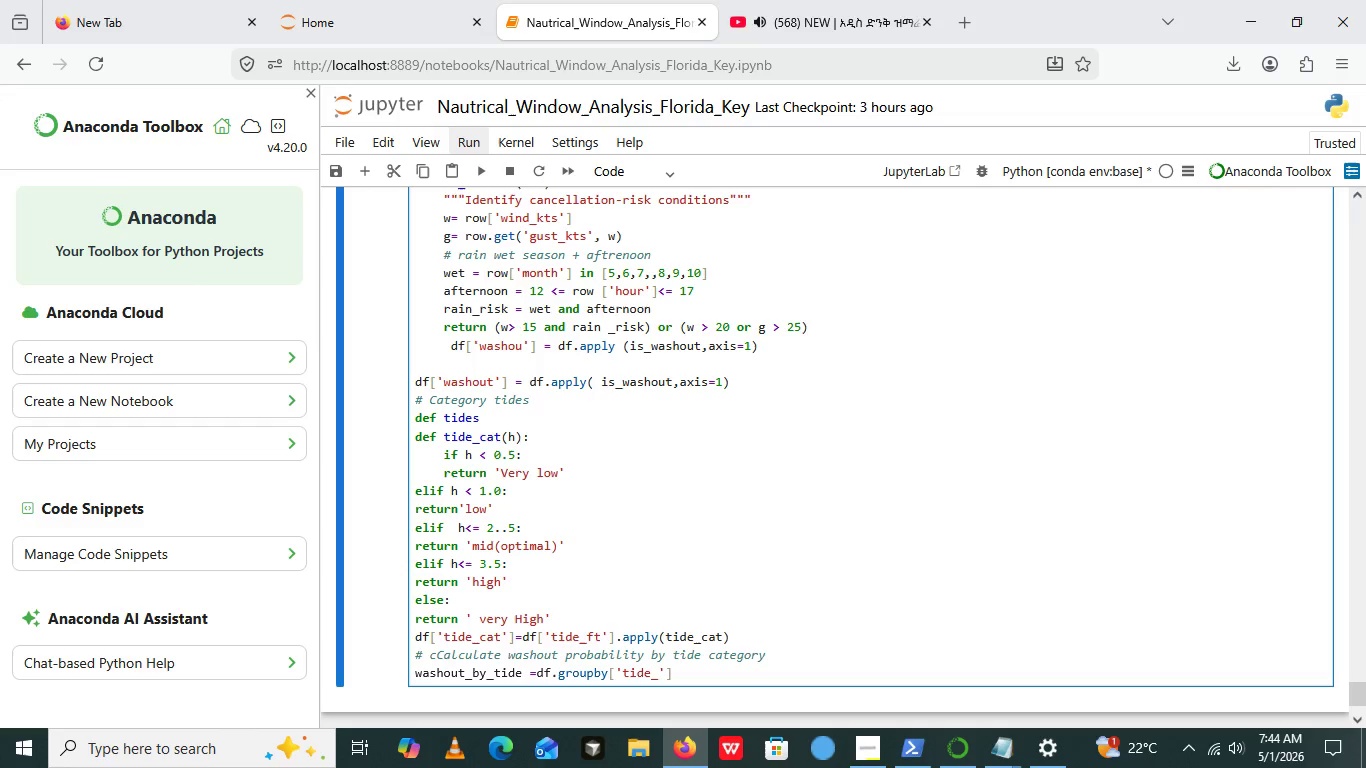 
wait(5.61)
 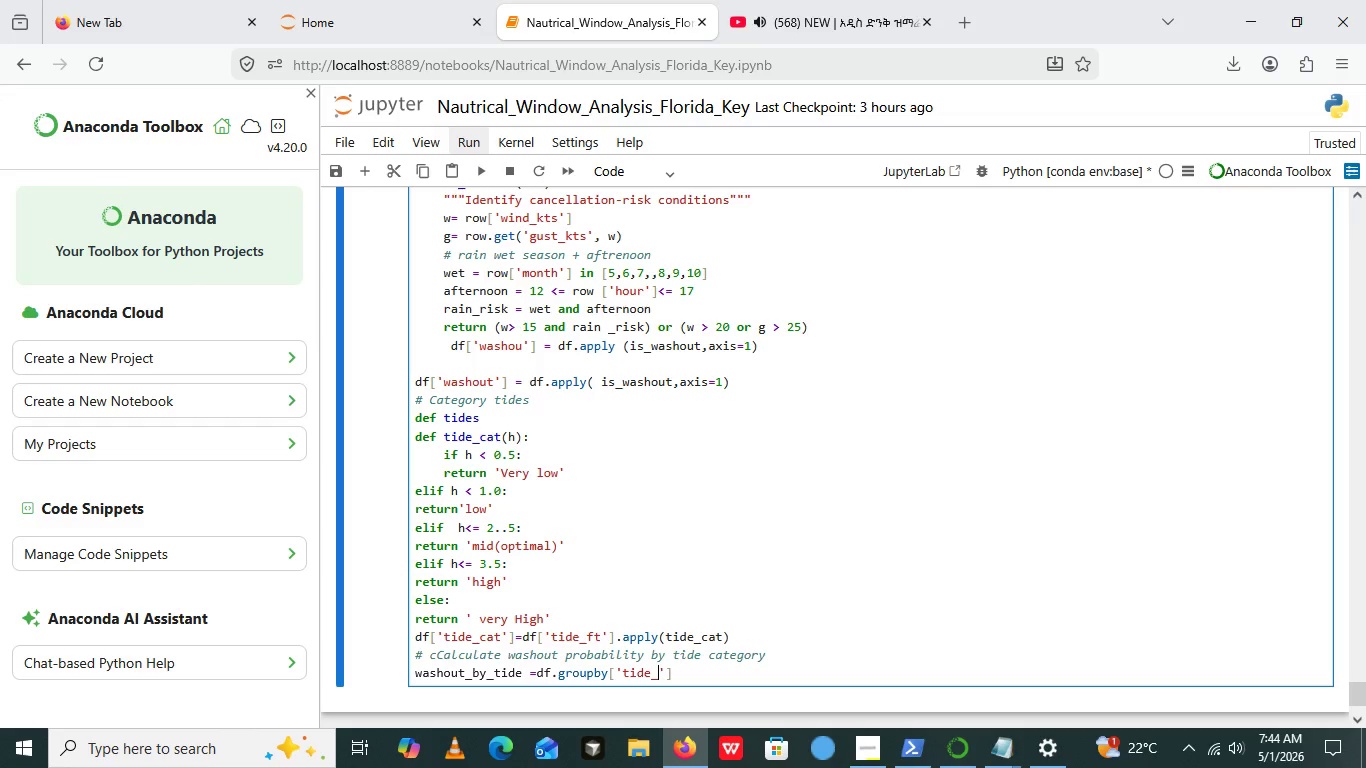 
type(CAt)
 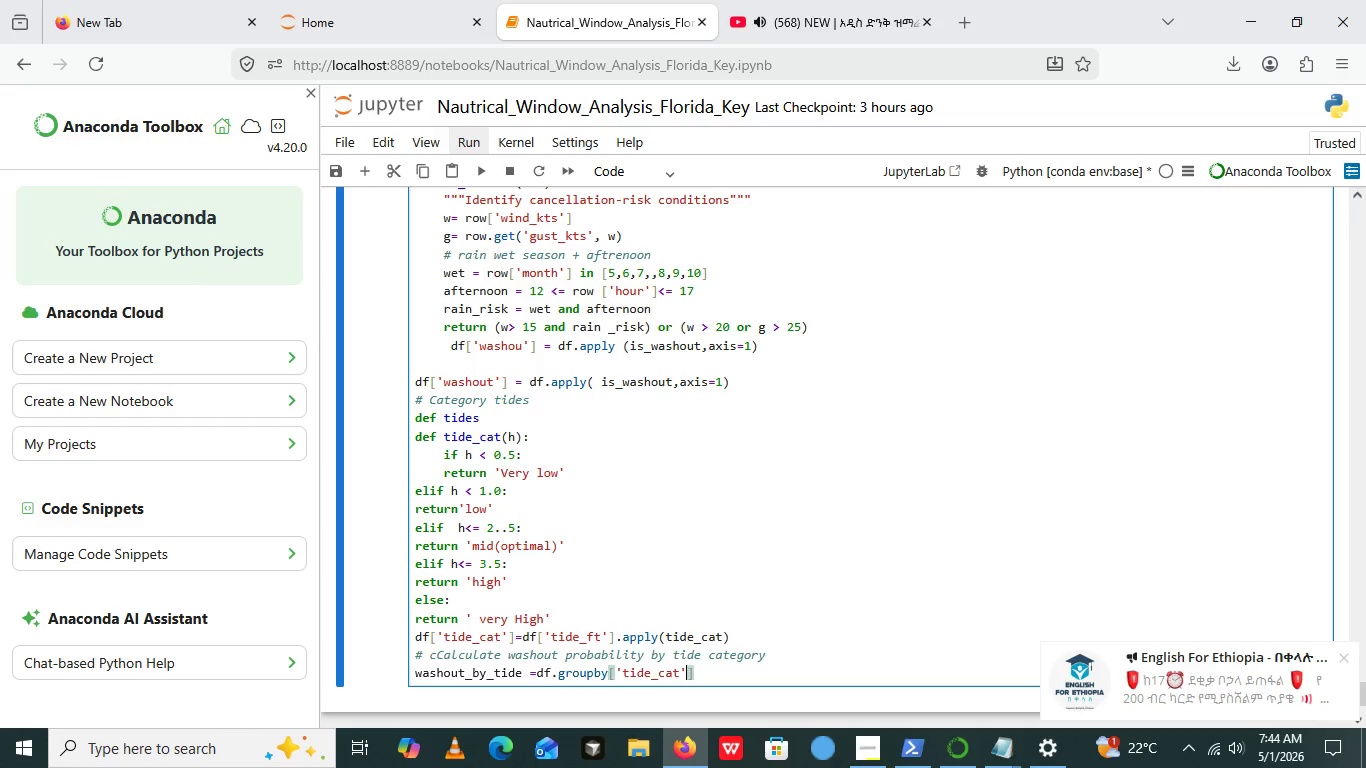 
key(ArrowRight)
 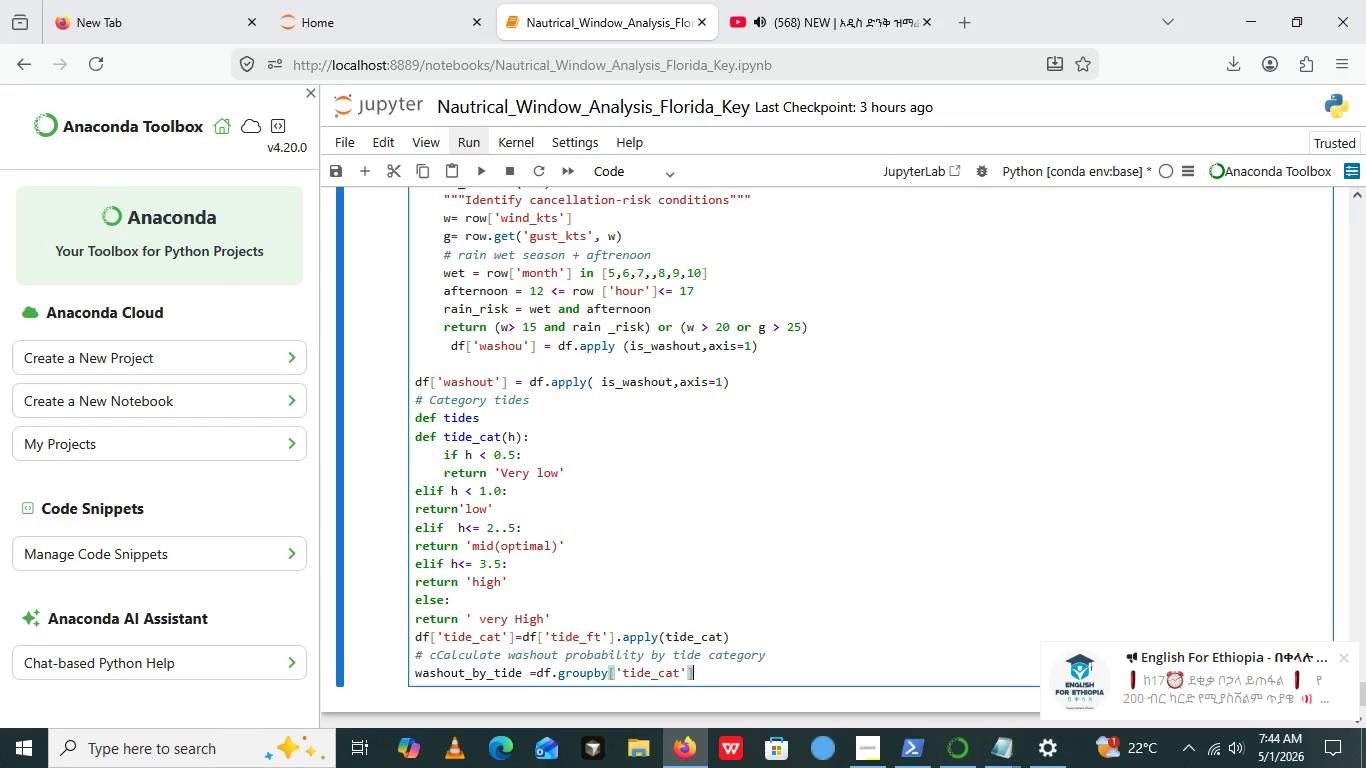 
key(ArrowRight)
 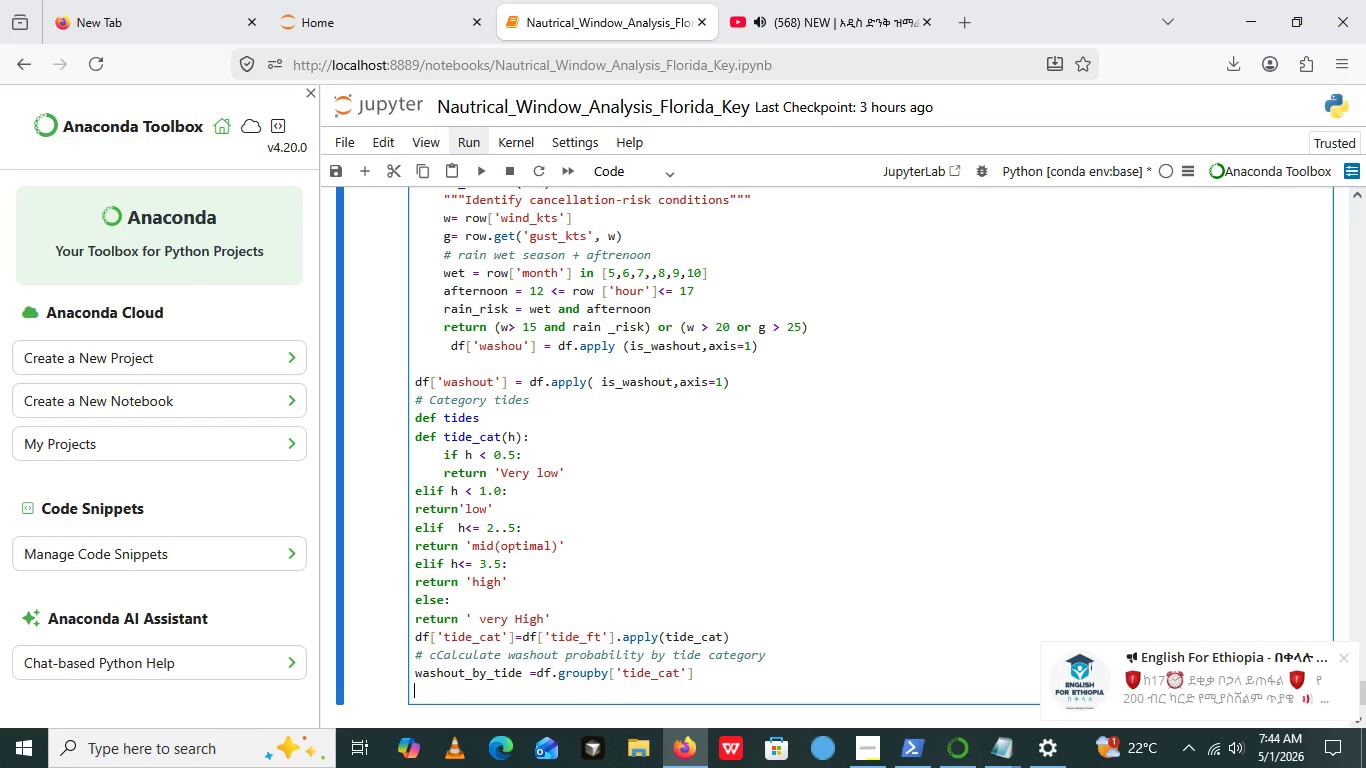 
key(Enter)
 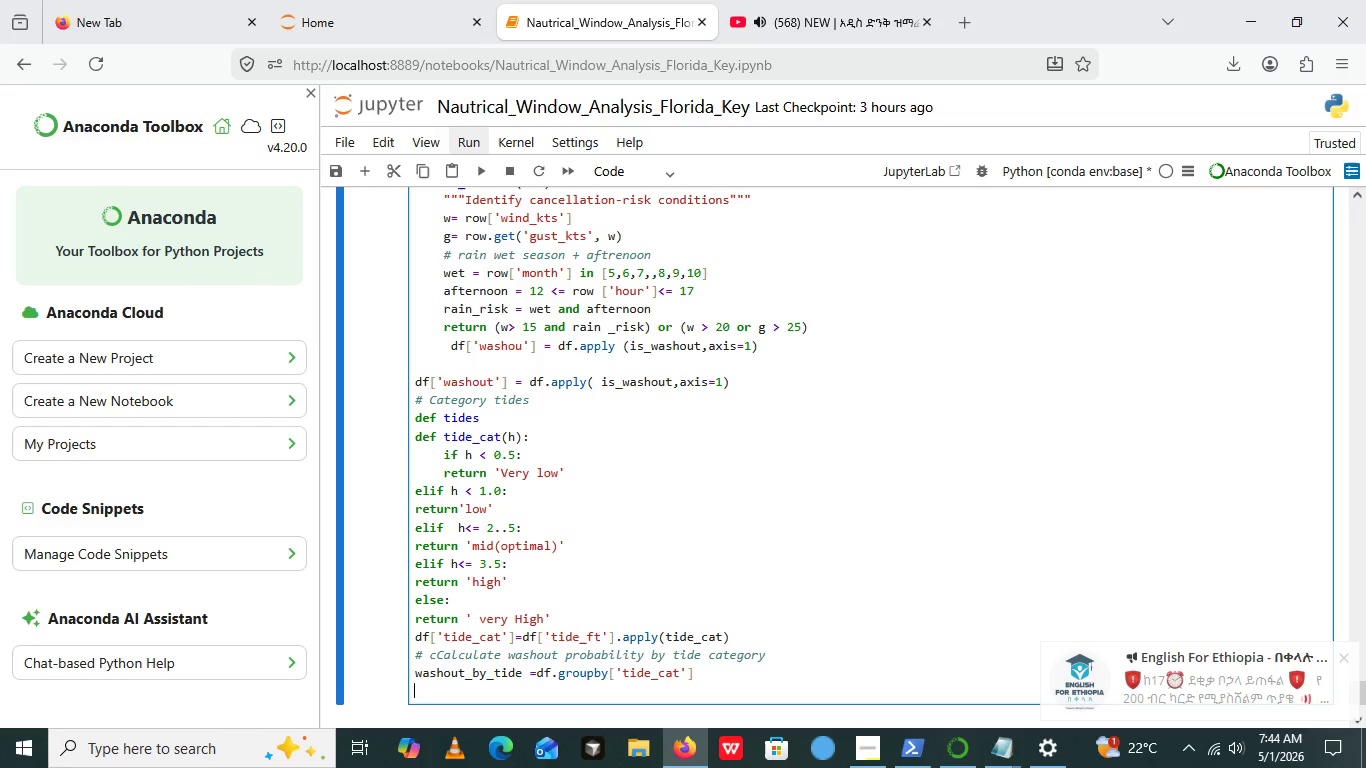 
key(9)
 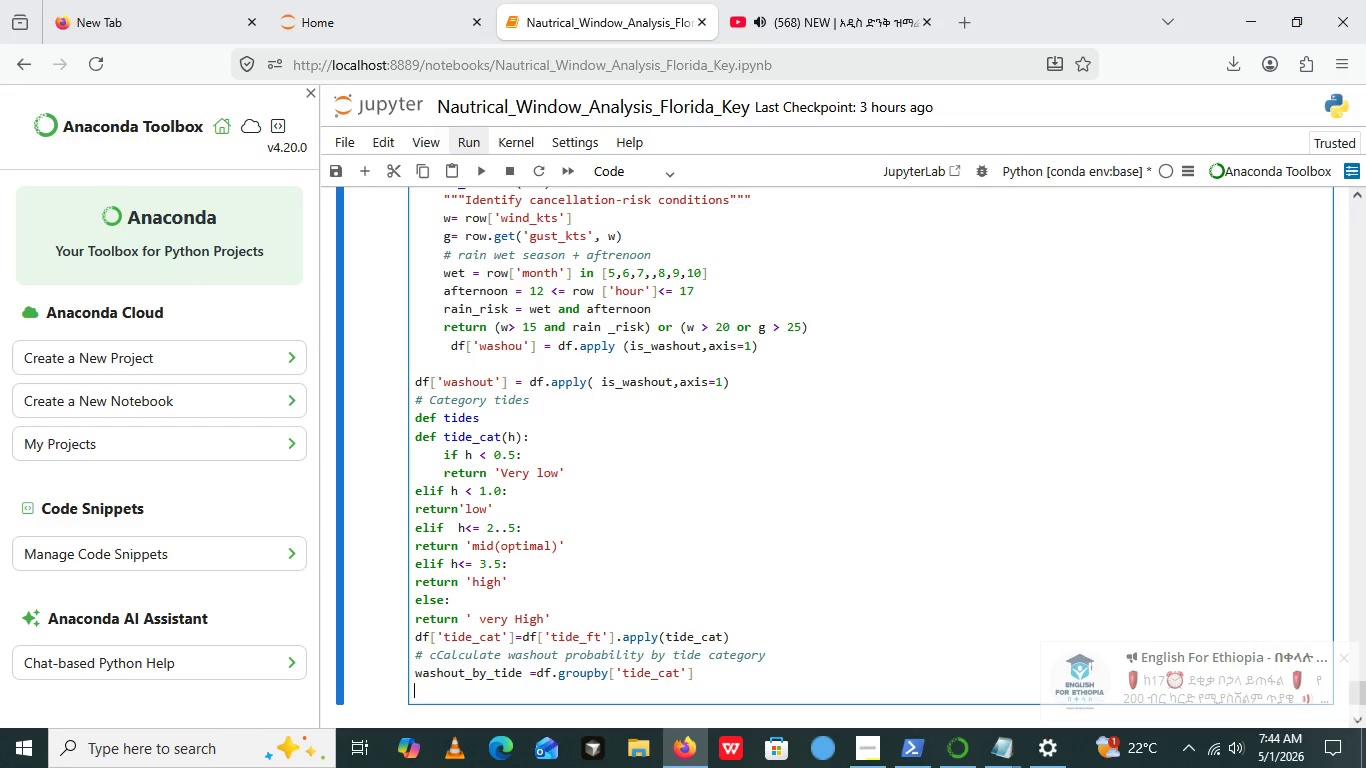 
key(Backspace)
 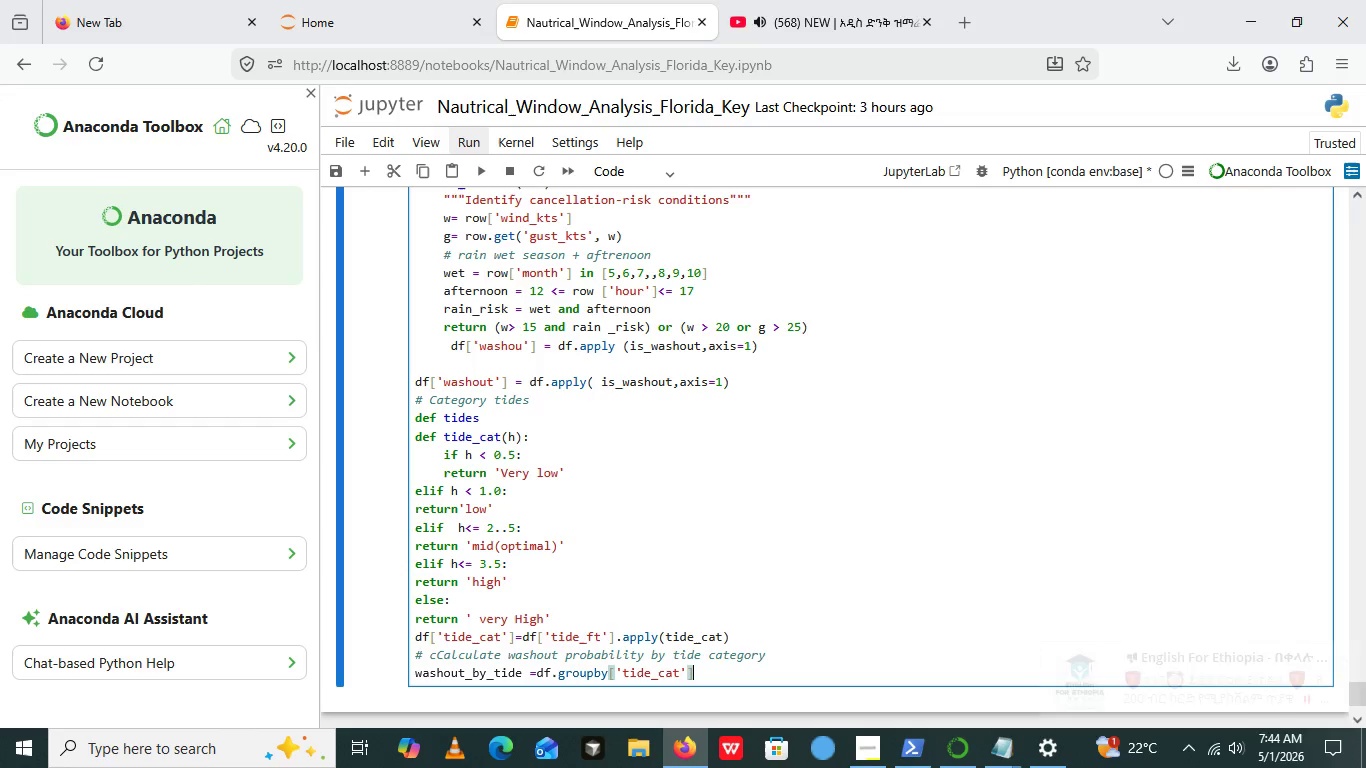 
key(Backspace)
 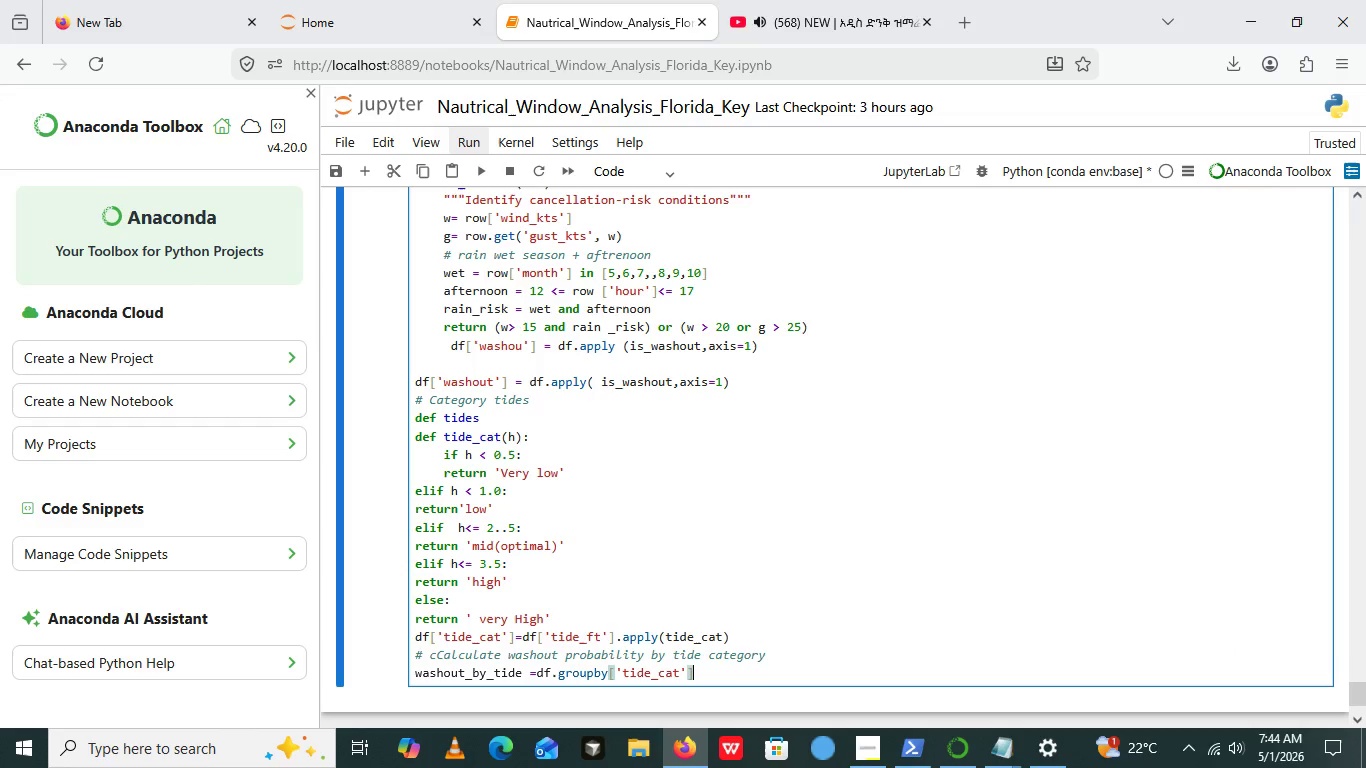 
wait(5.67)
 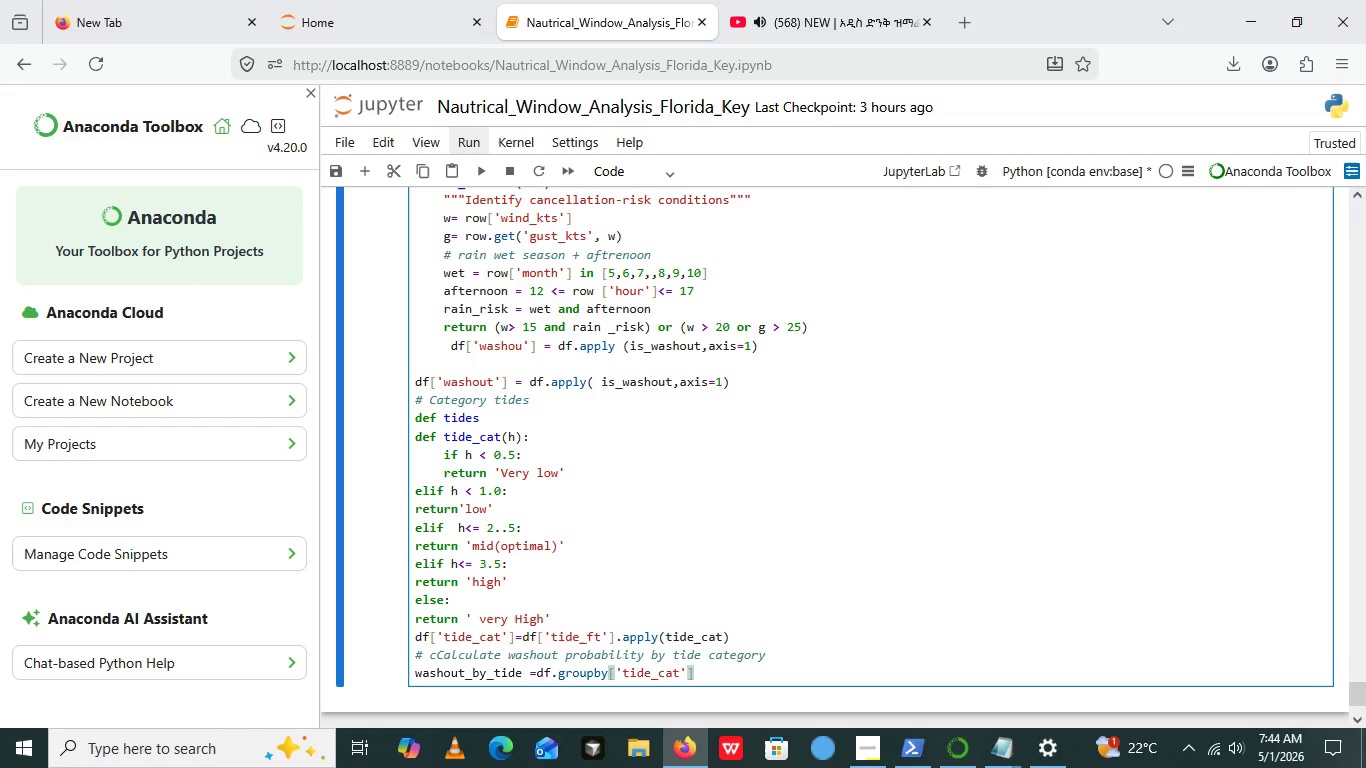 
key(BracketLeft)
 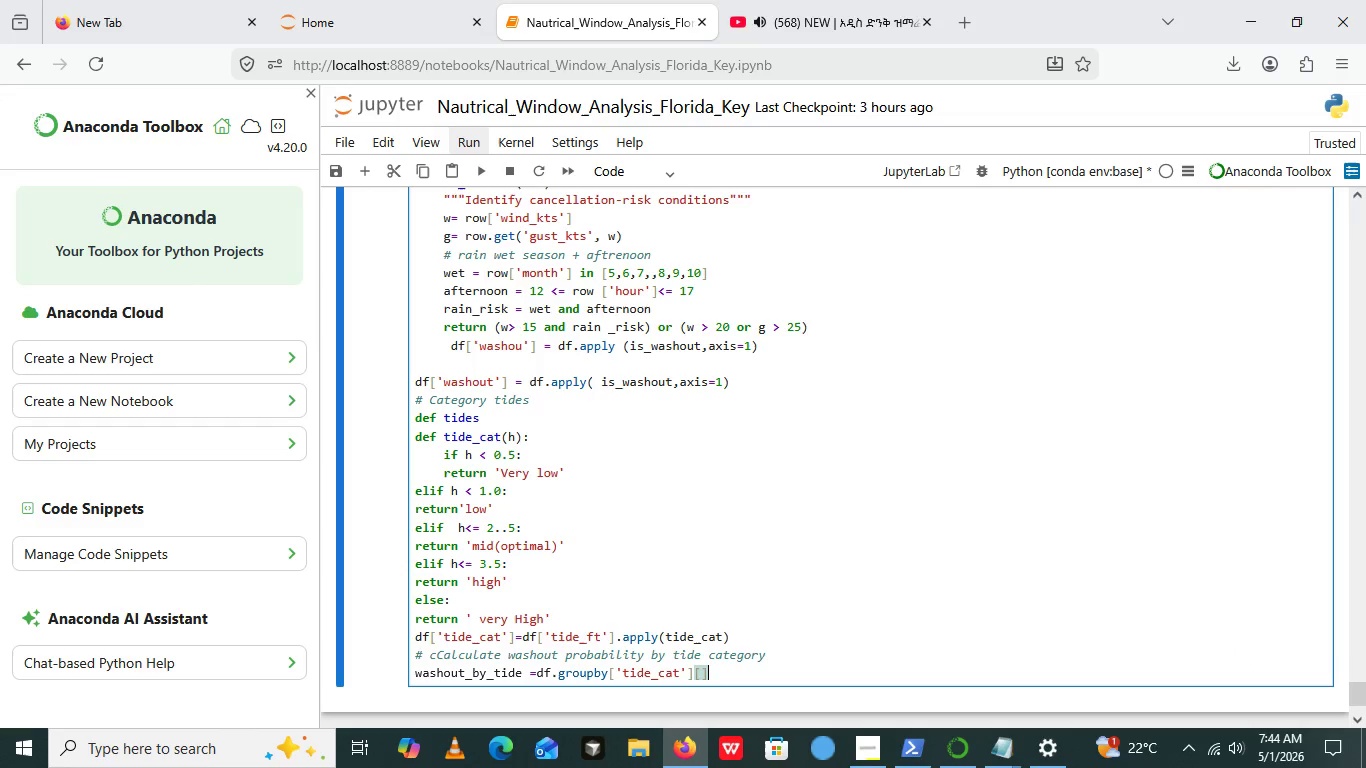 
key(BracketRight)
 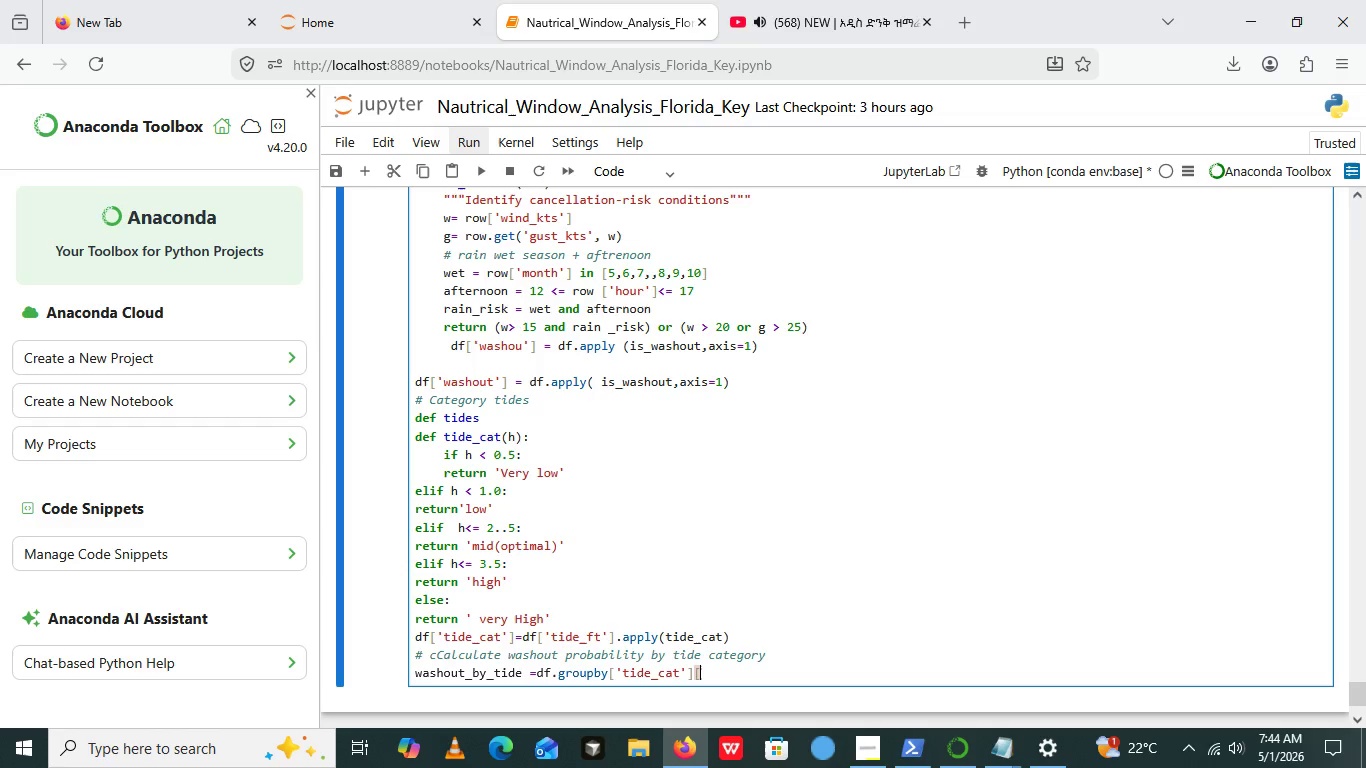 
key(Backspace)
 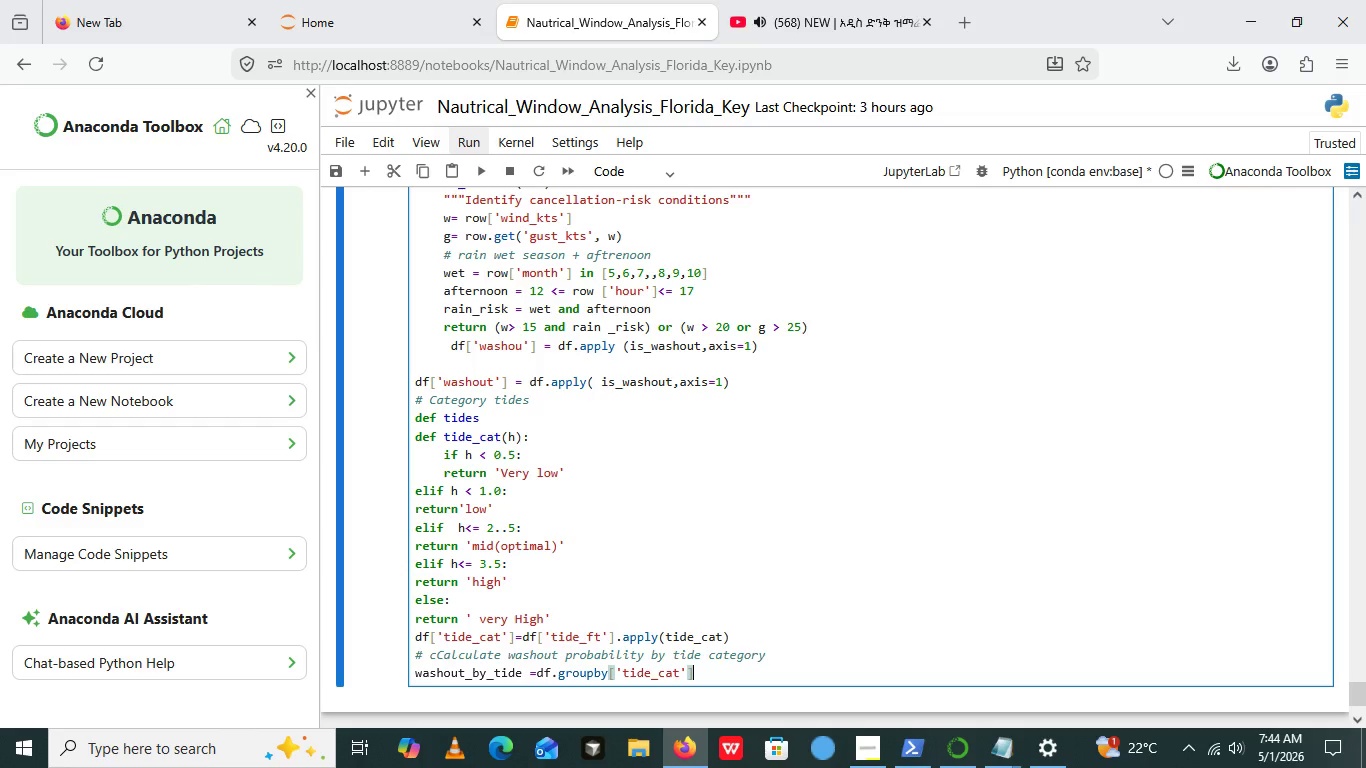 
key(Backspace)
 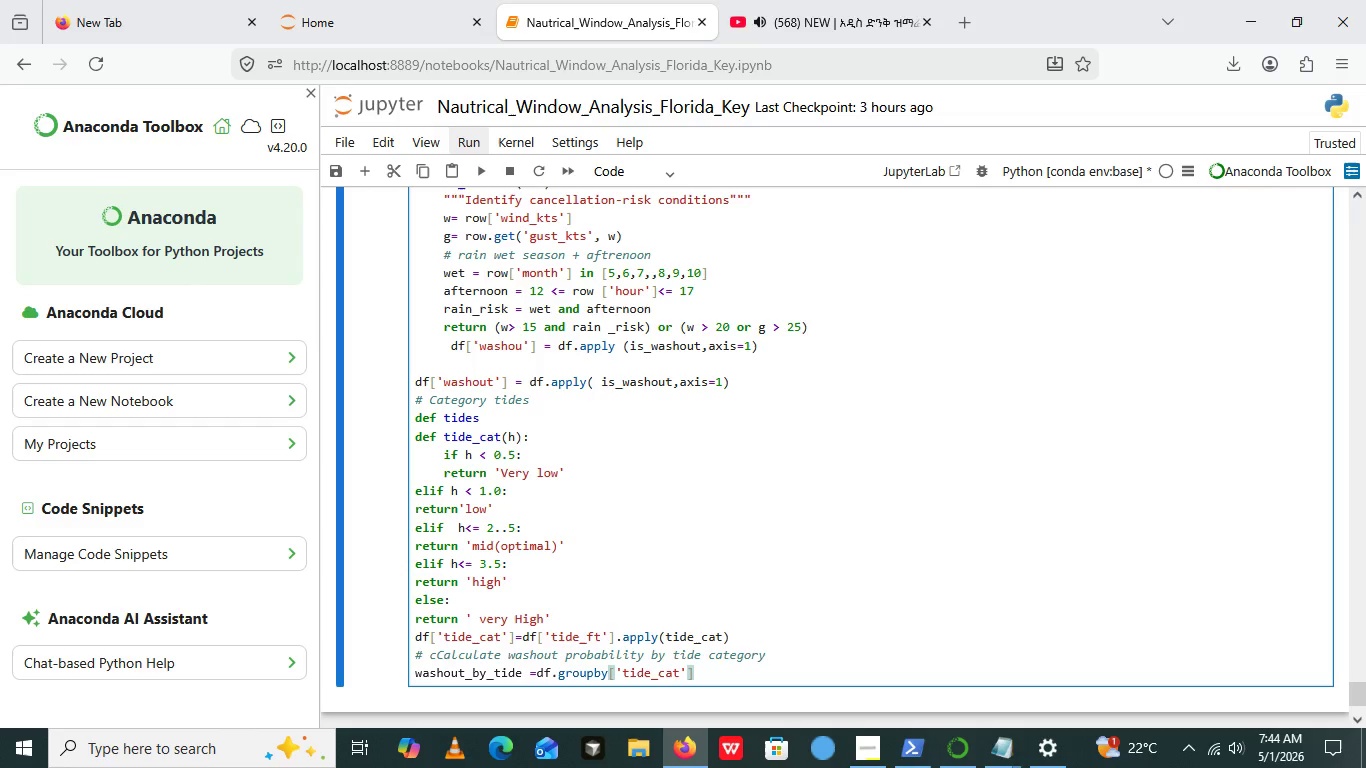 
hold_key(key=ControlLeft, duration=1.14)